 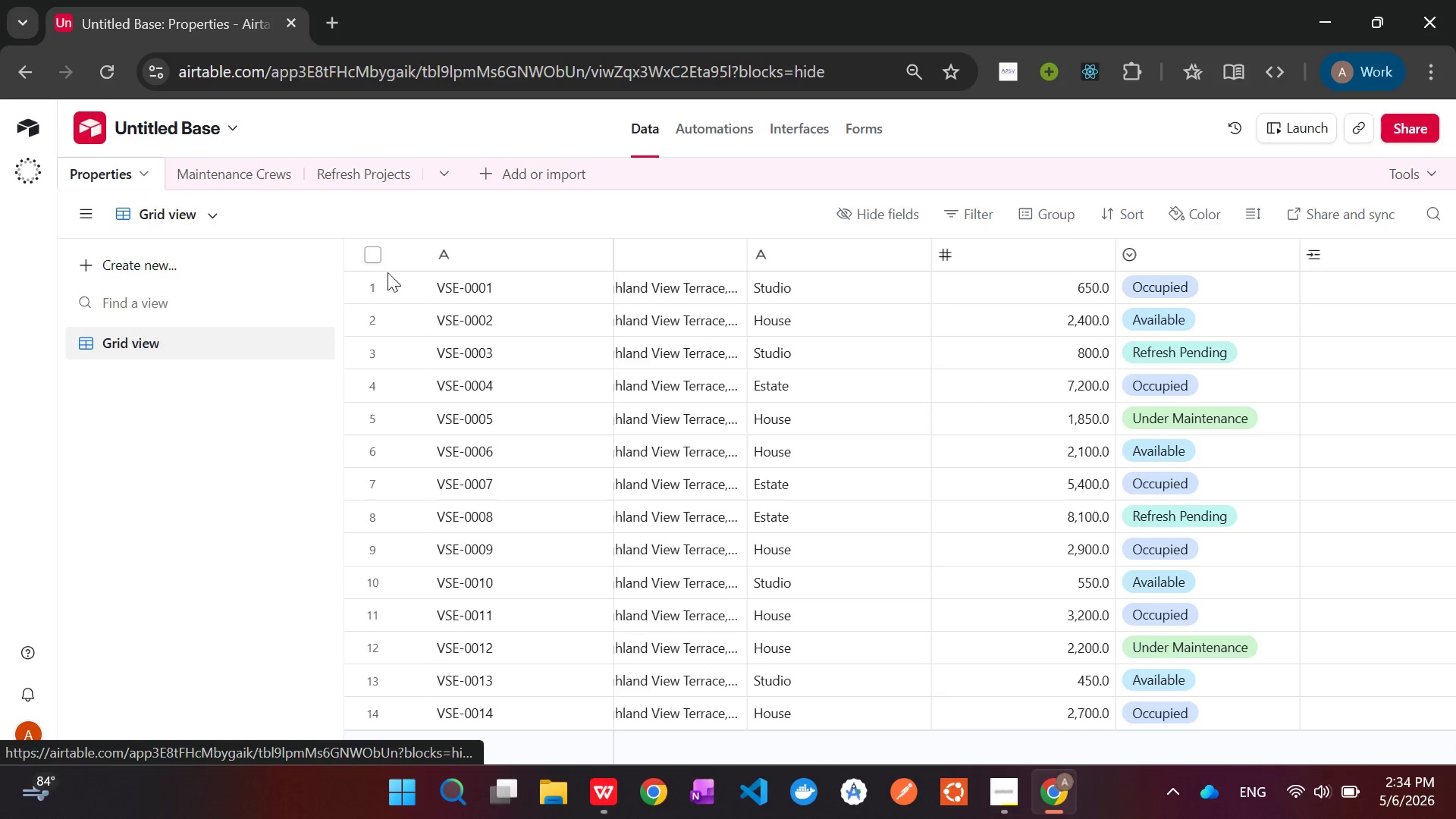 
left_click([350, 171])
 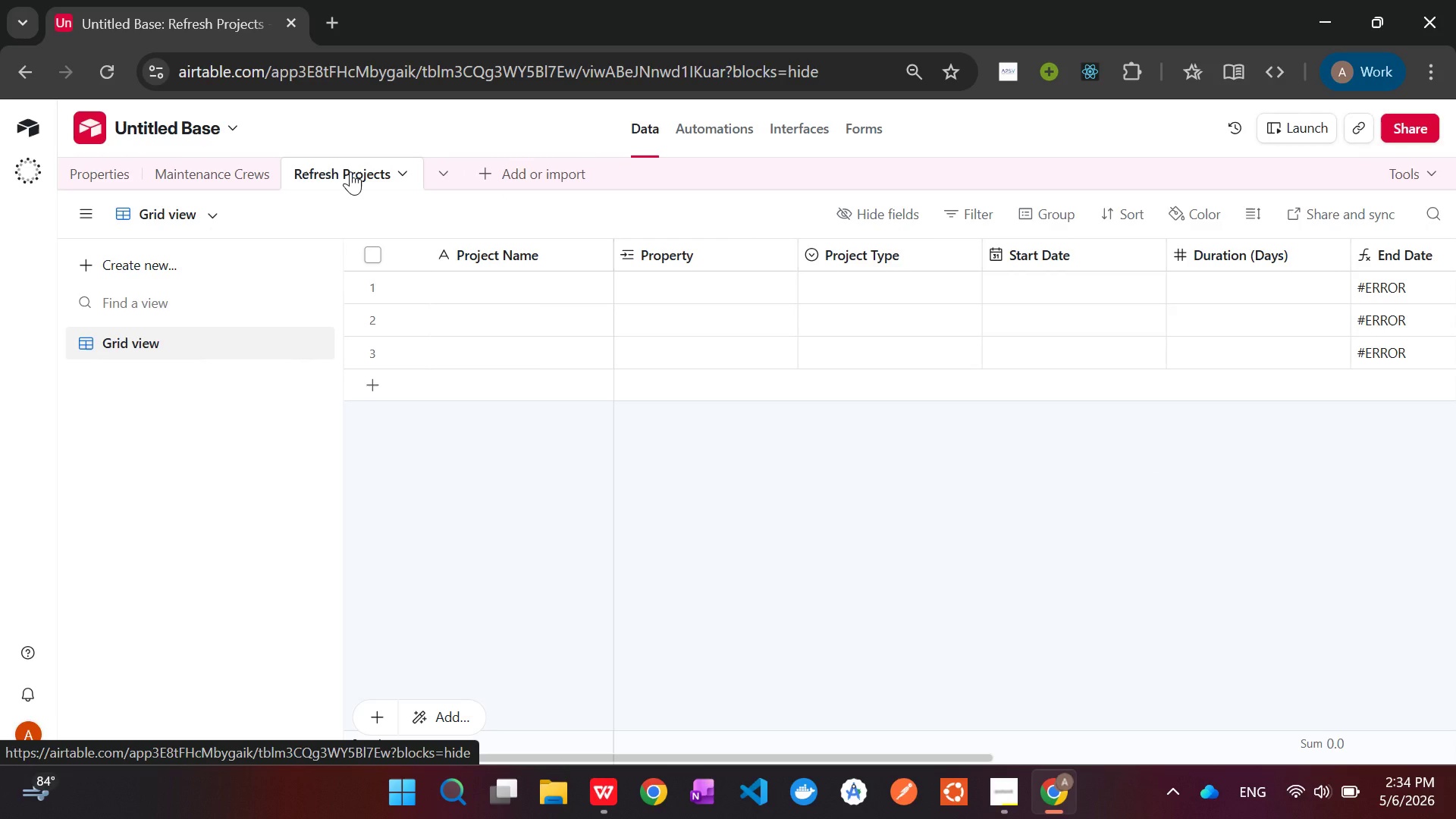 
wait(17.22)
 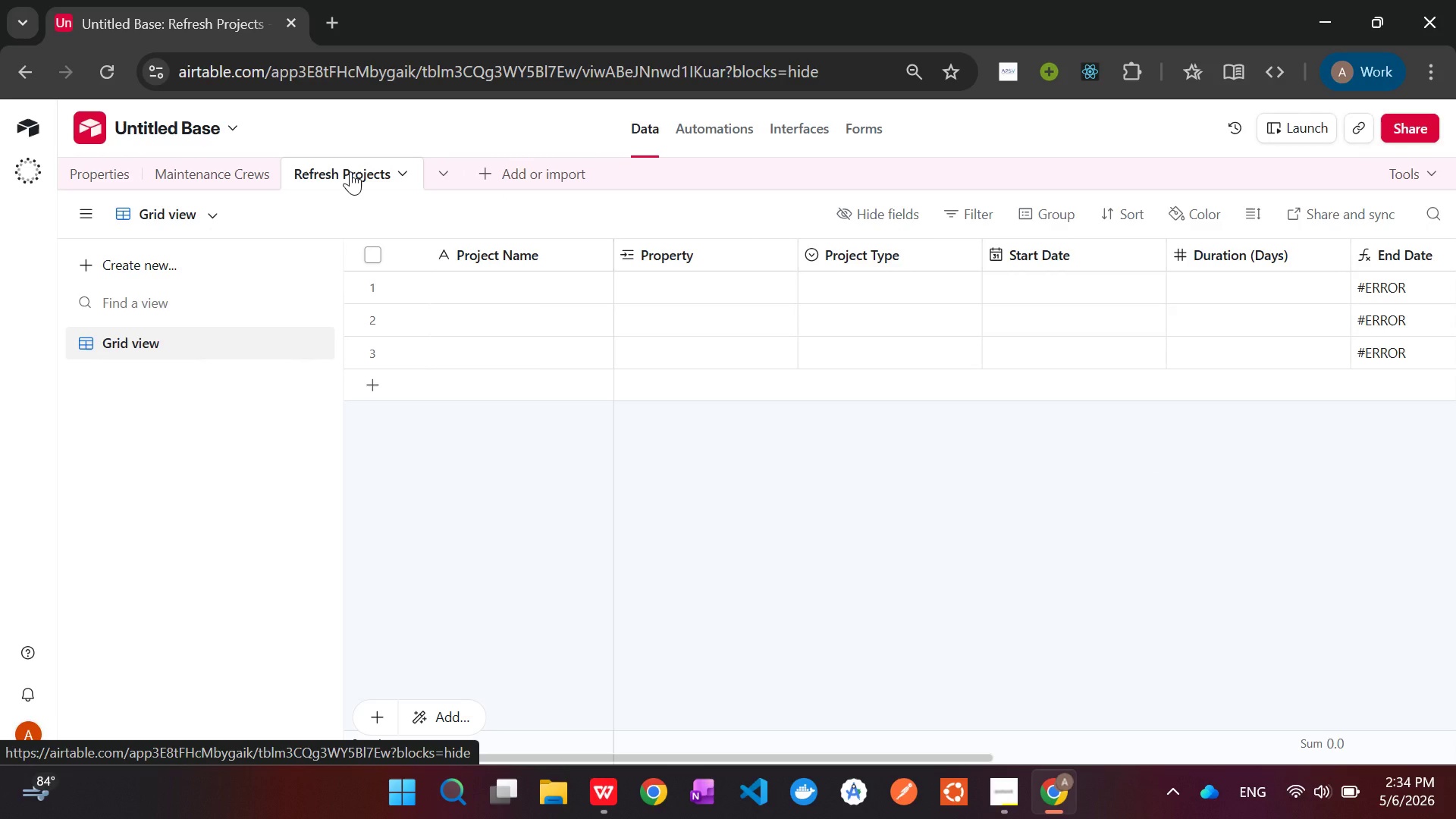 
left_click([103, 170])
 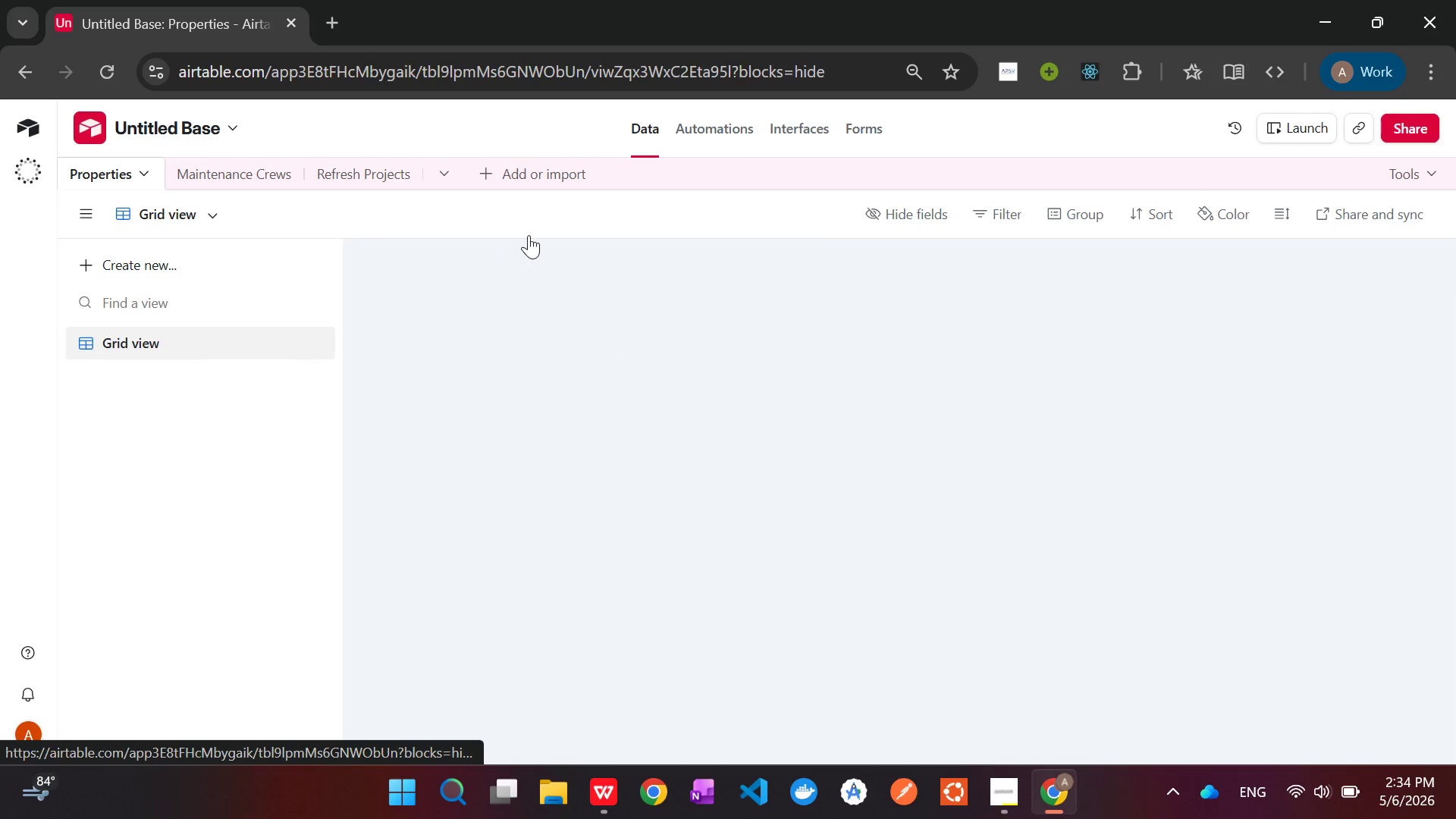 
mouse_move([957, 378])
 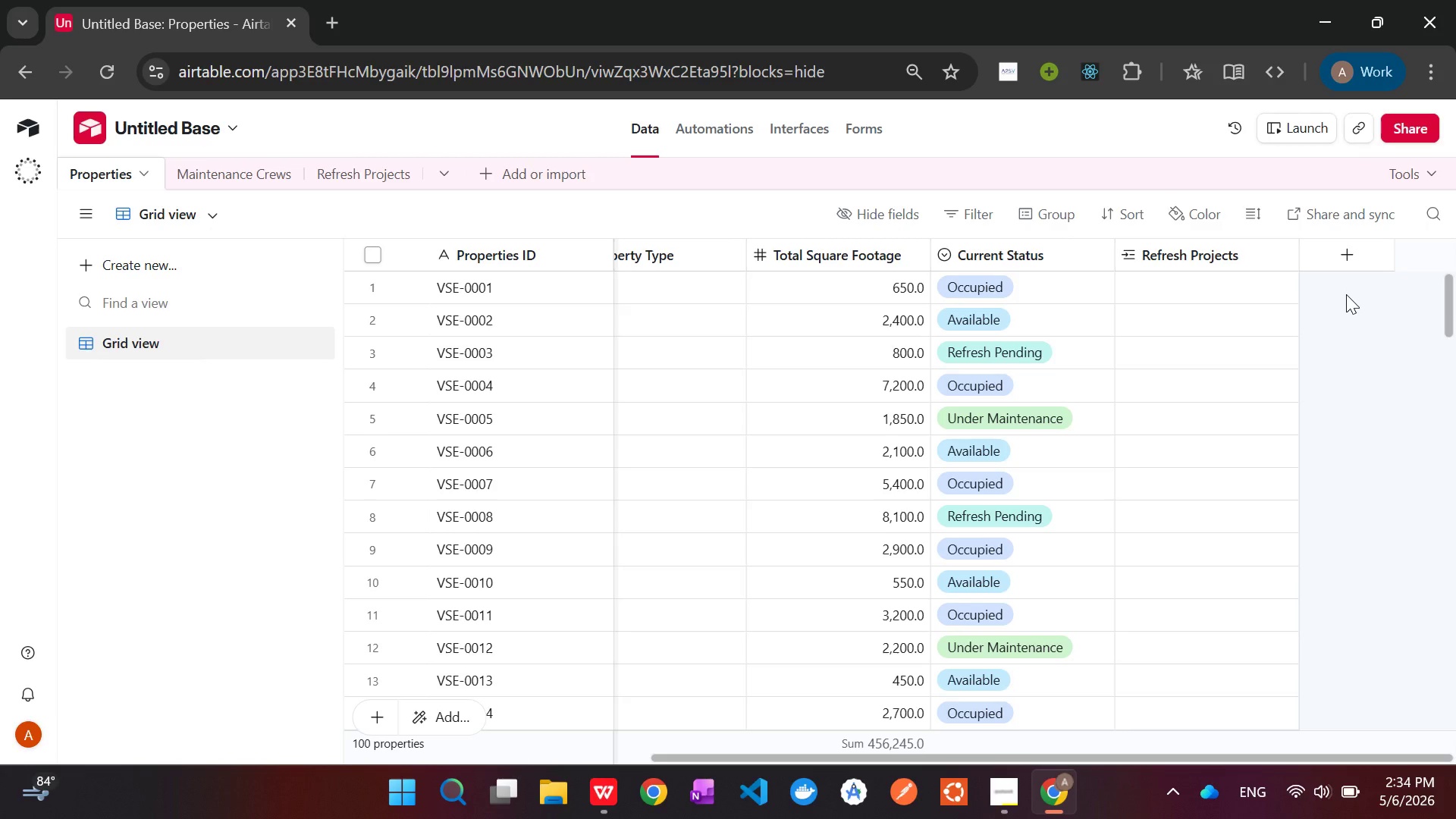 
left_click([1344, 255])
 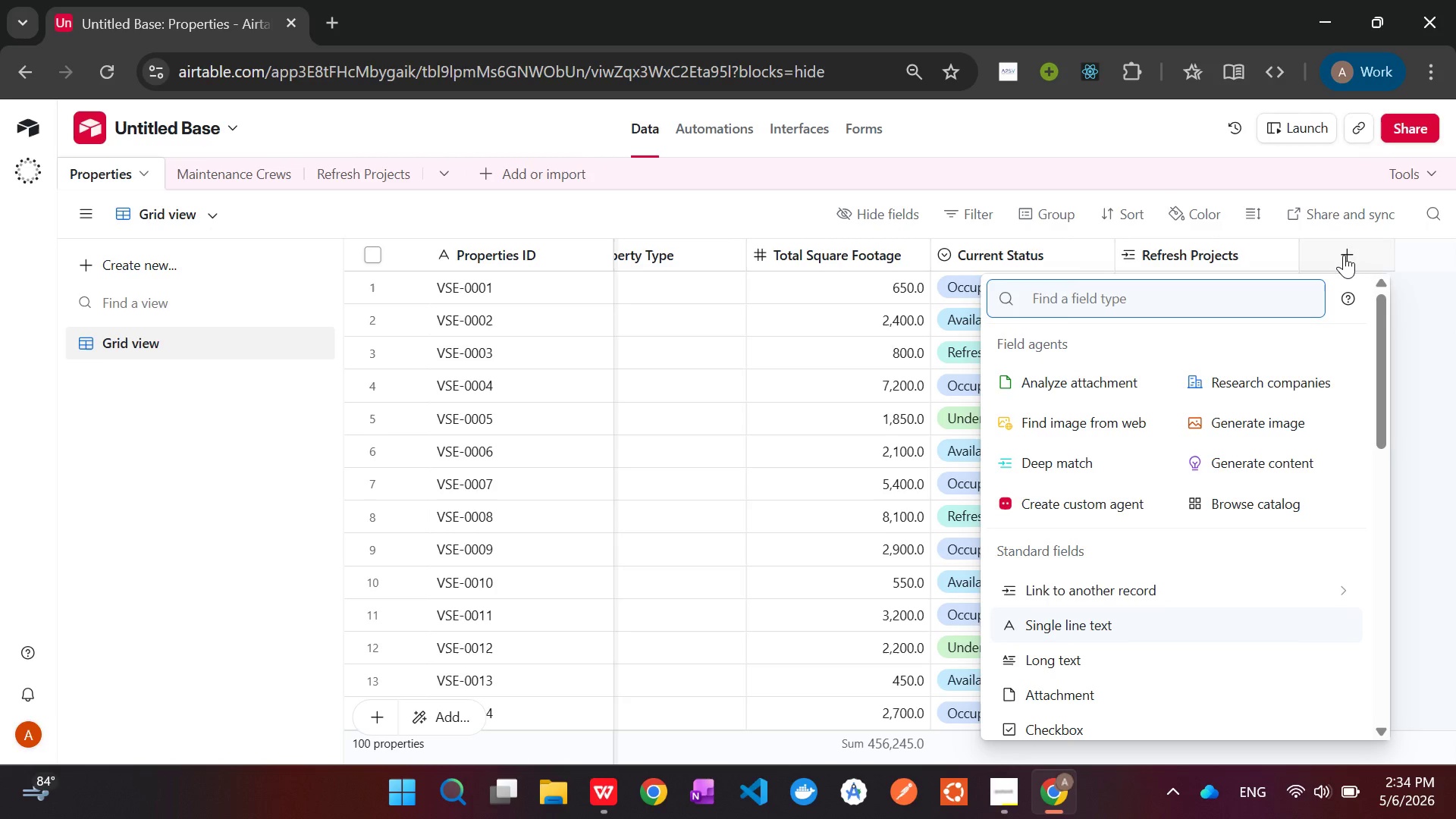 
type(Link)
 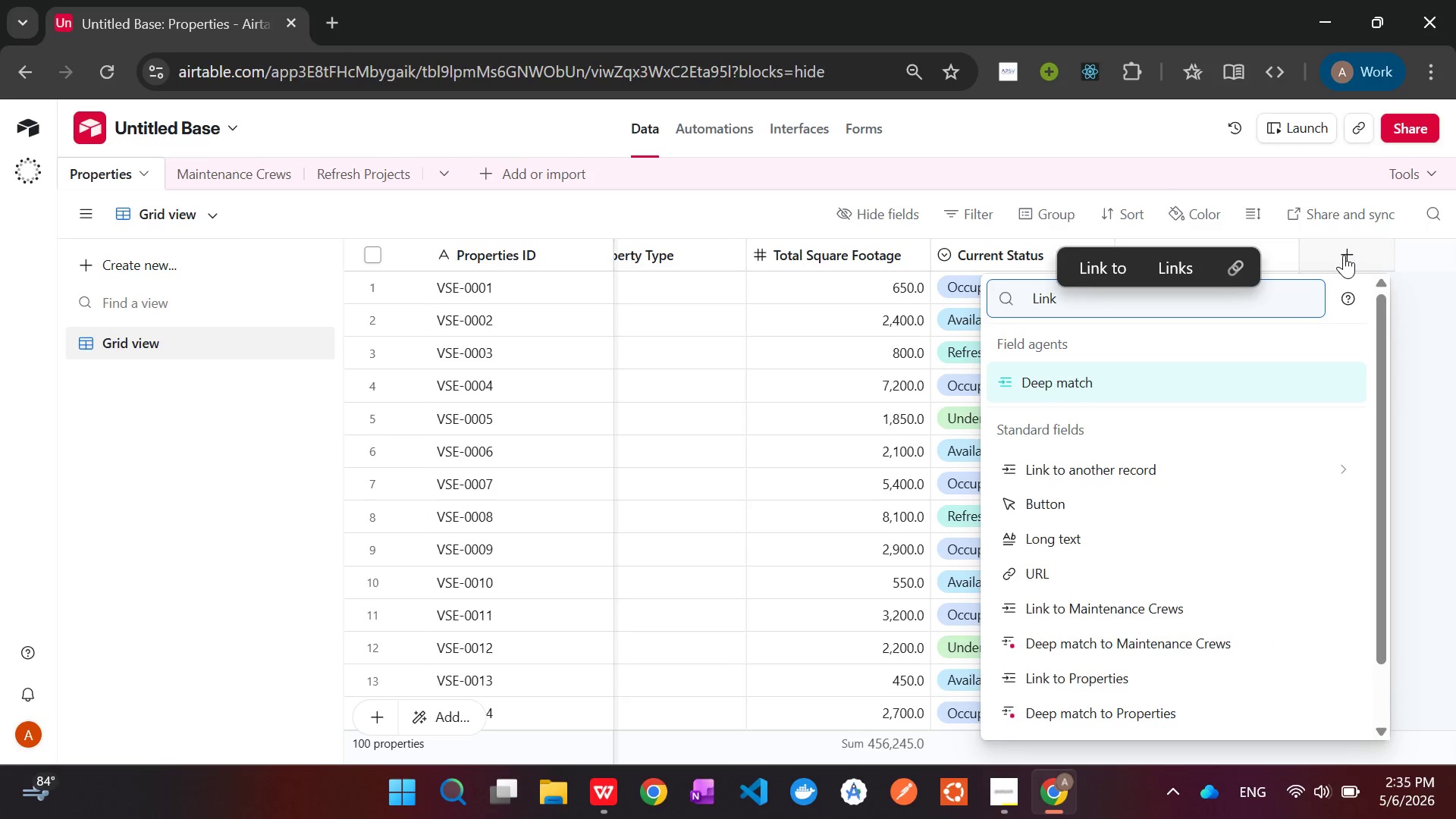 
key(ArrowDown)
 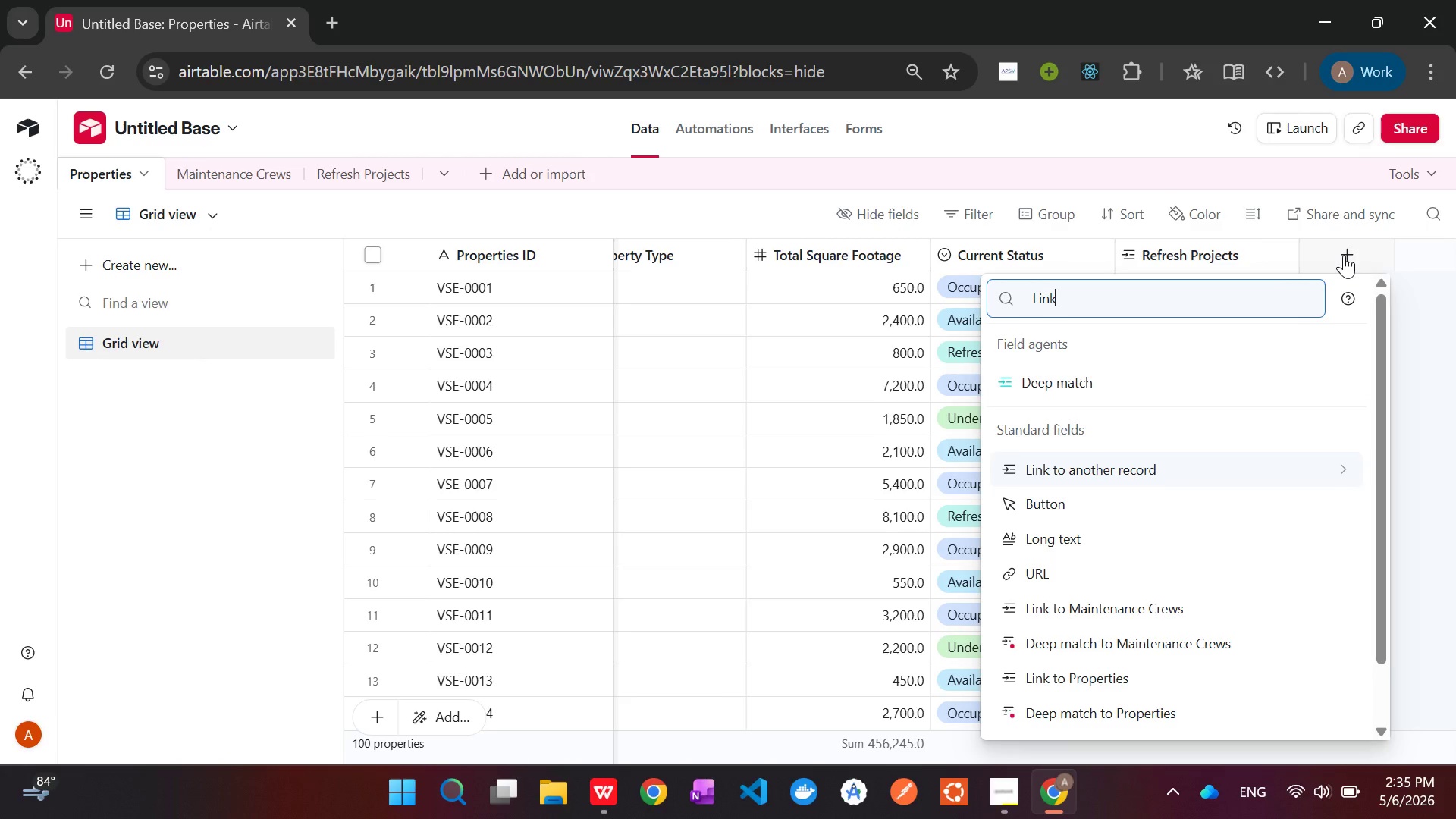 
key(ArrowDown)
 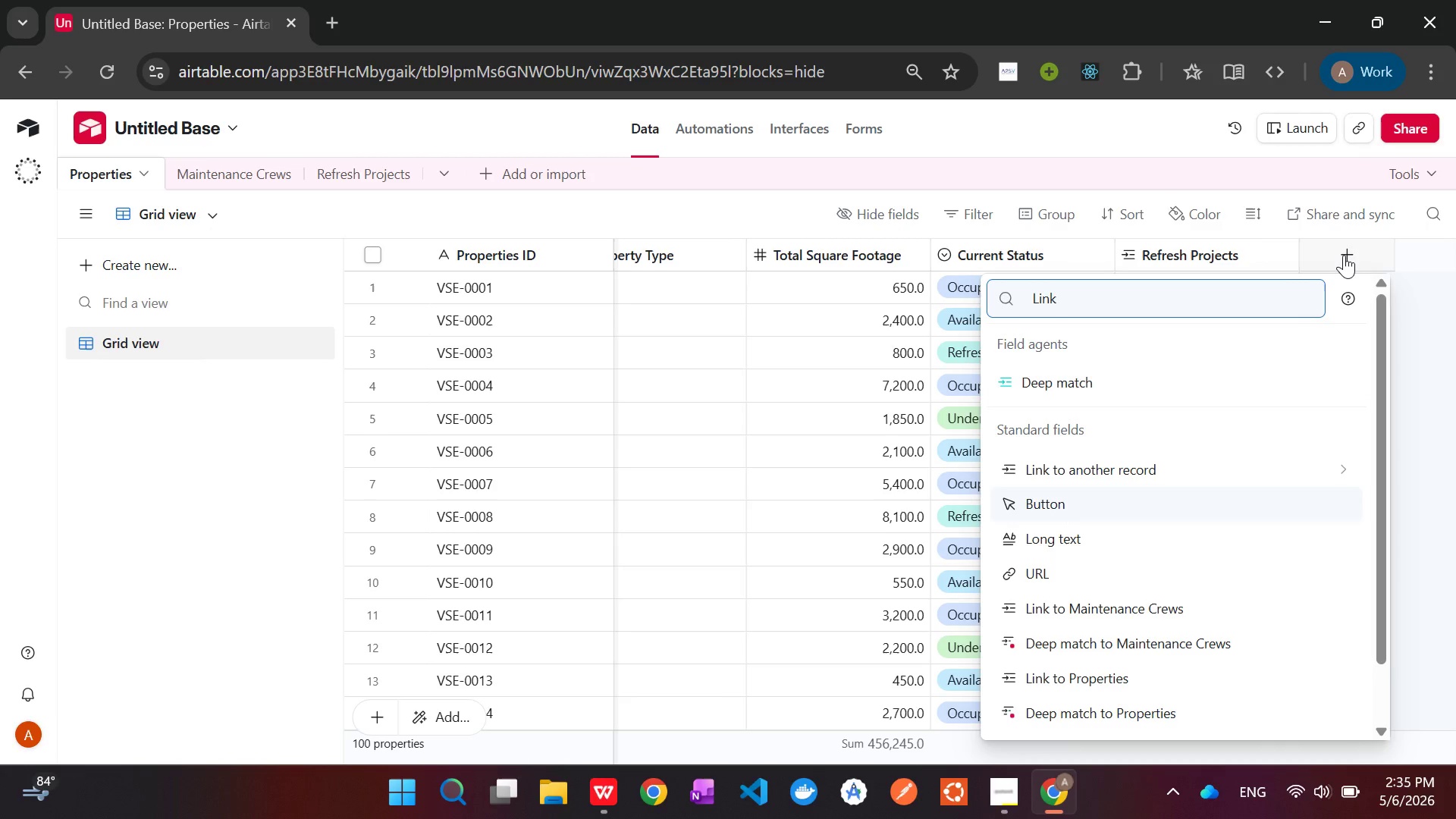 
key(ArrowUp)
 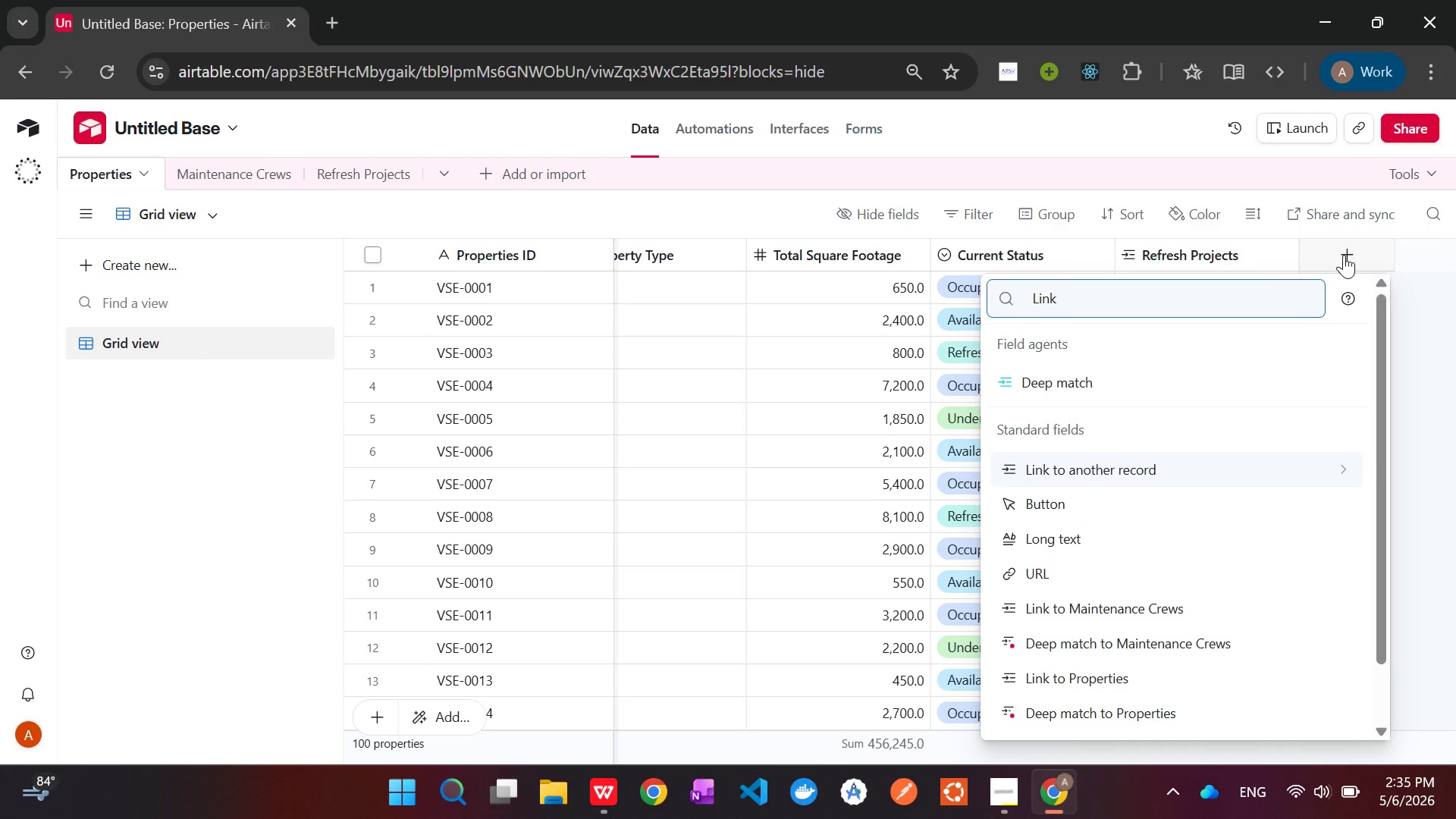 
key(Enter)
 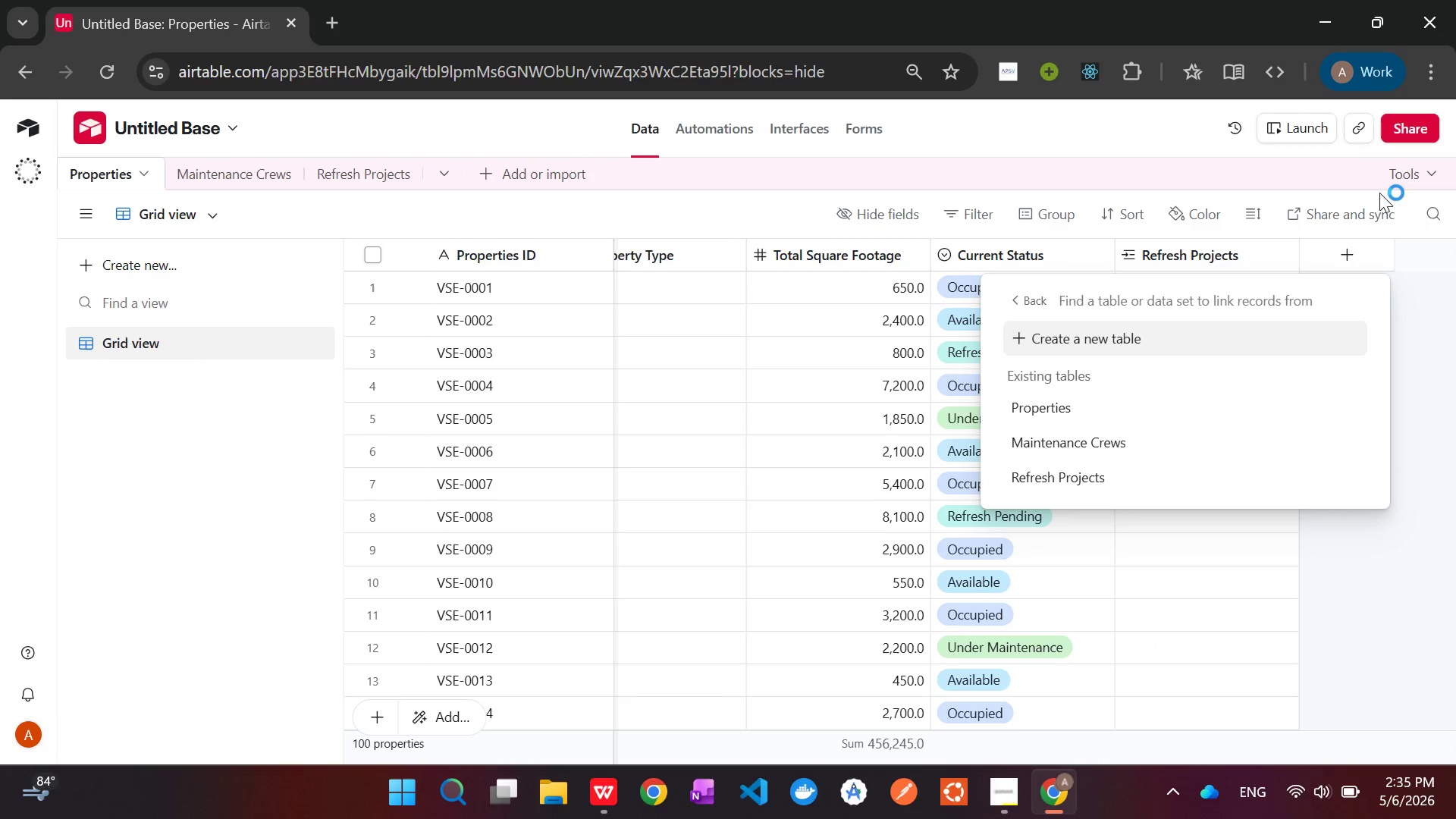 
left_click([1062, 410])
 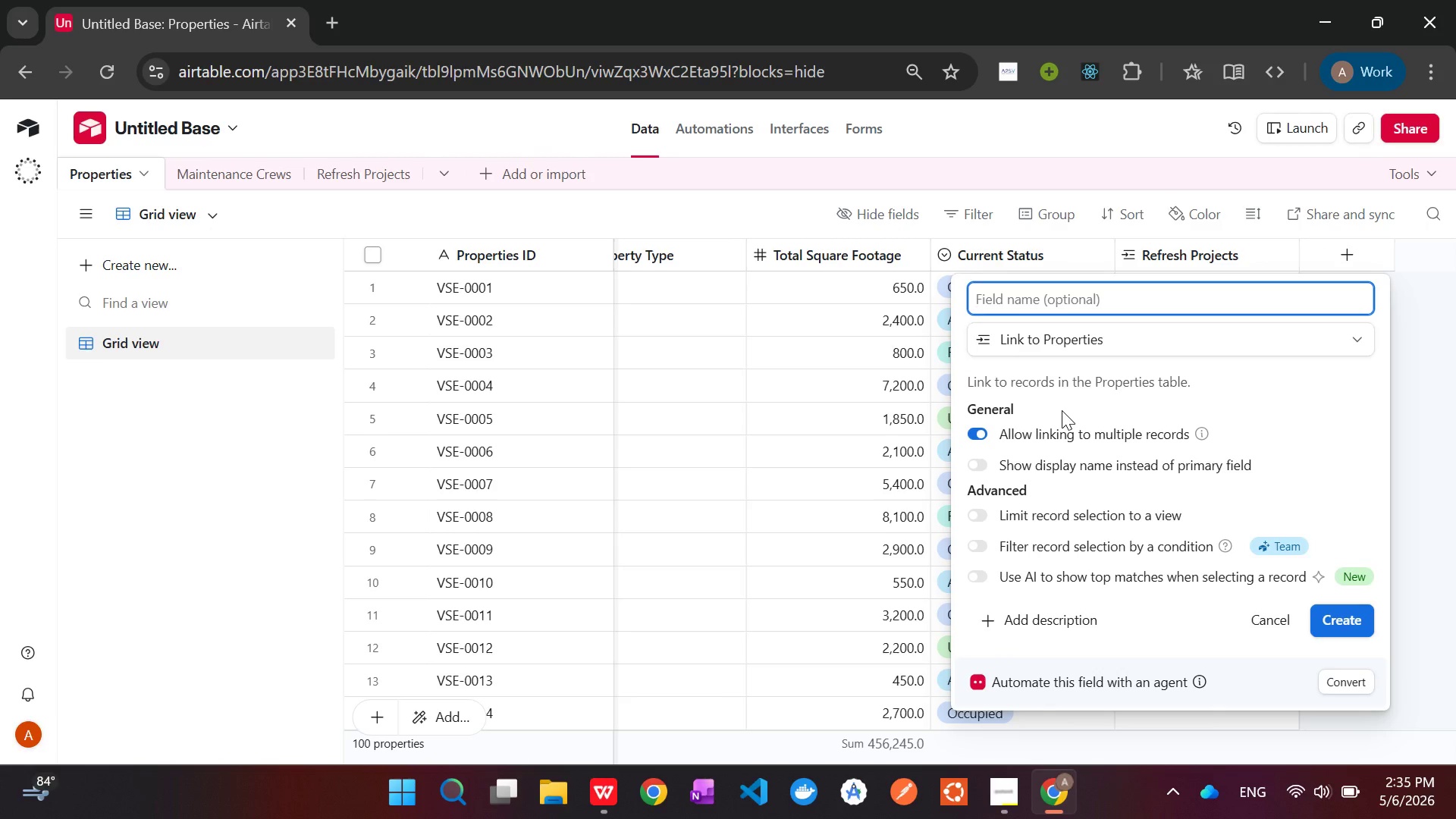 
wait(7.23)
 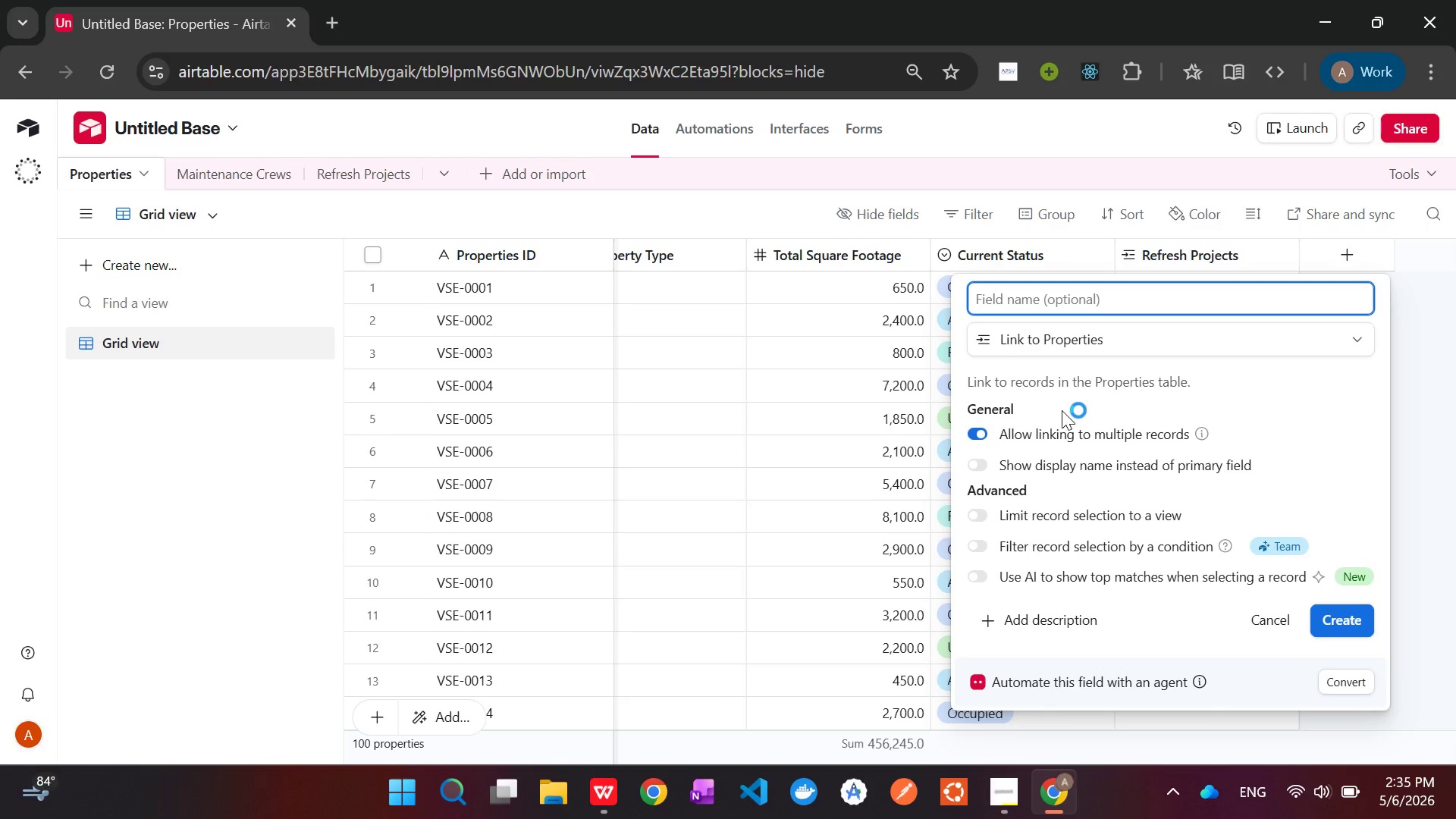 
type(Projects)
 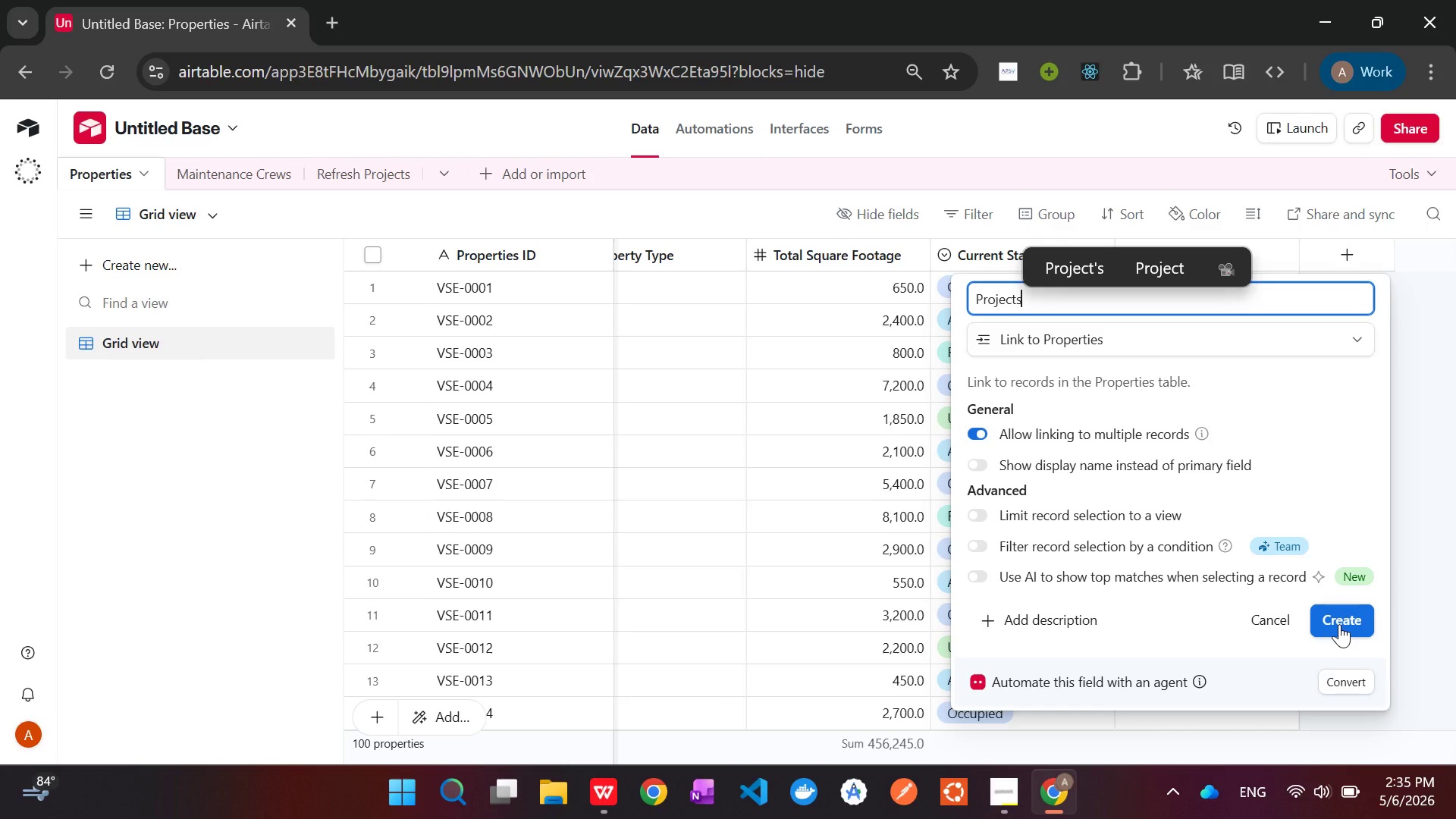 
wait(5.88)
 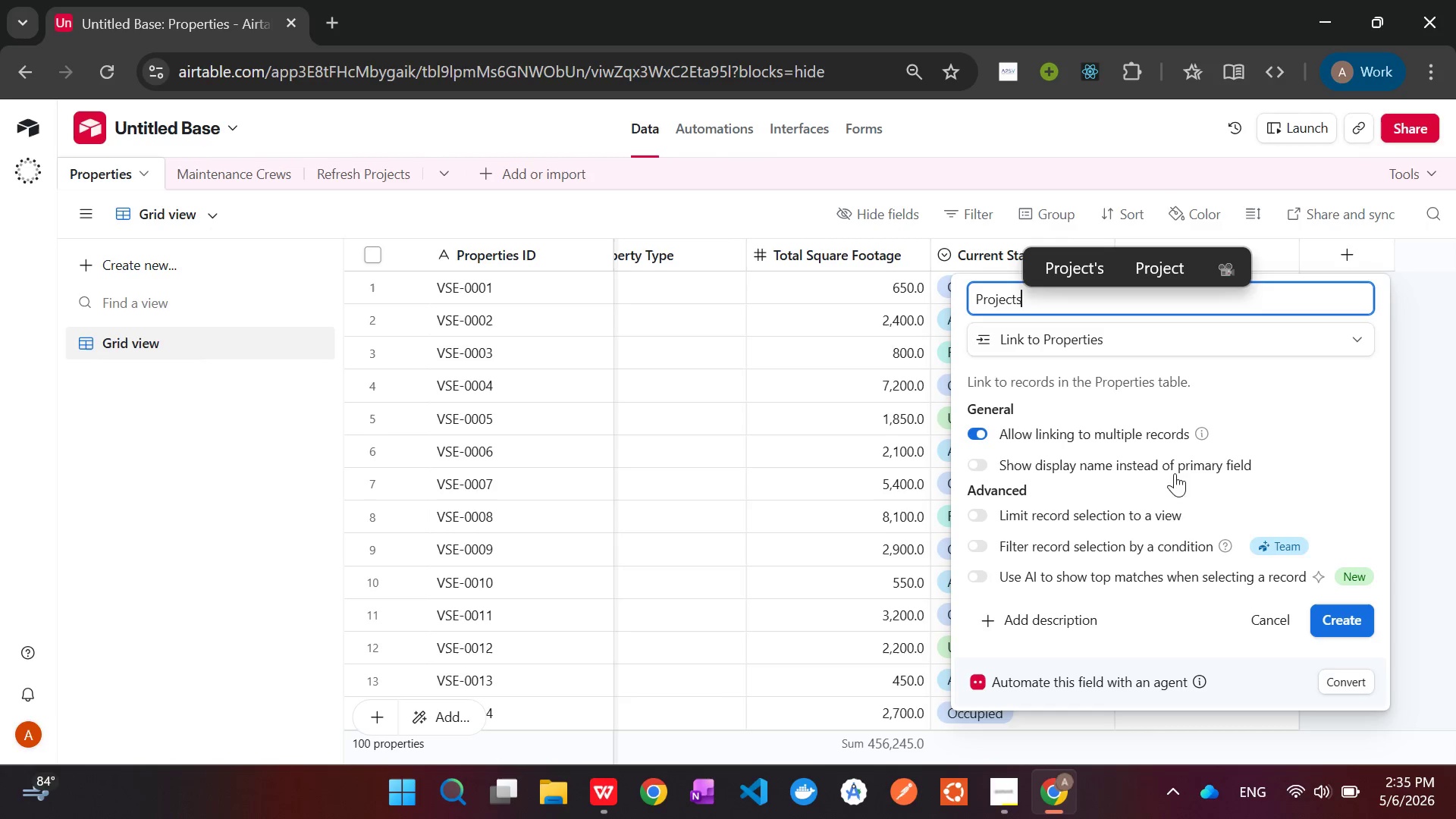 
left_click([1339, 624])
 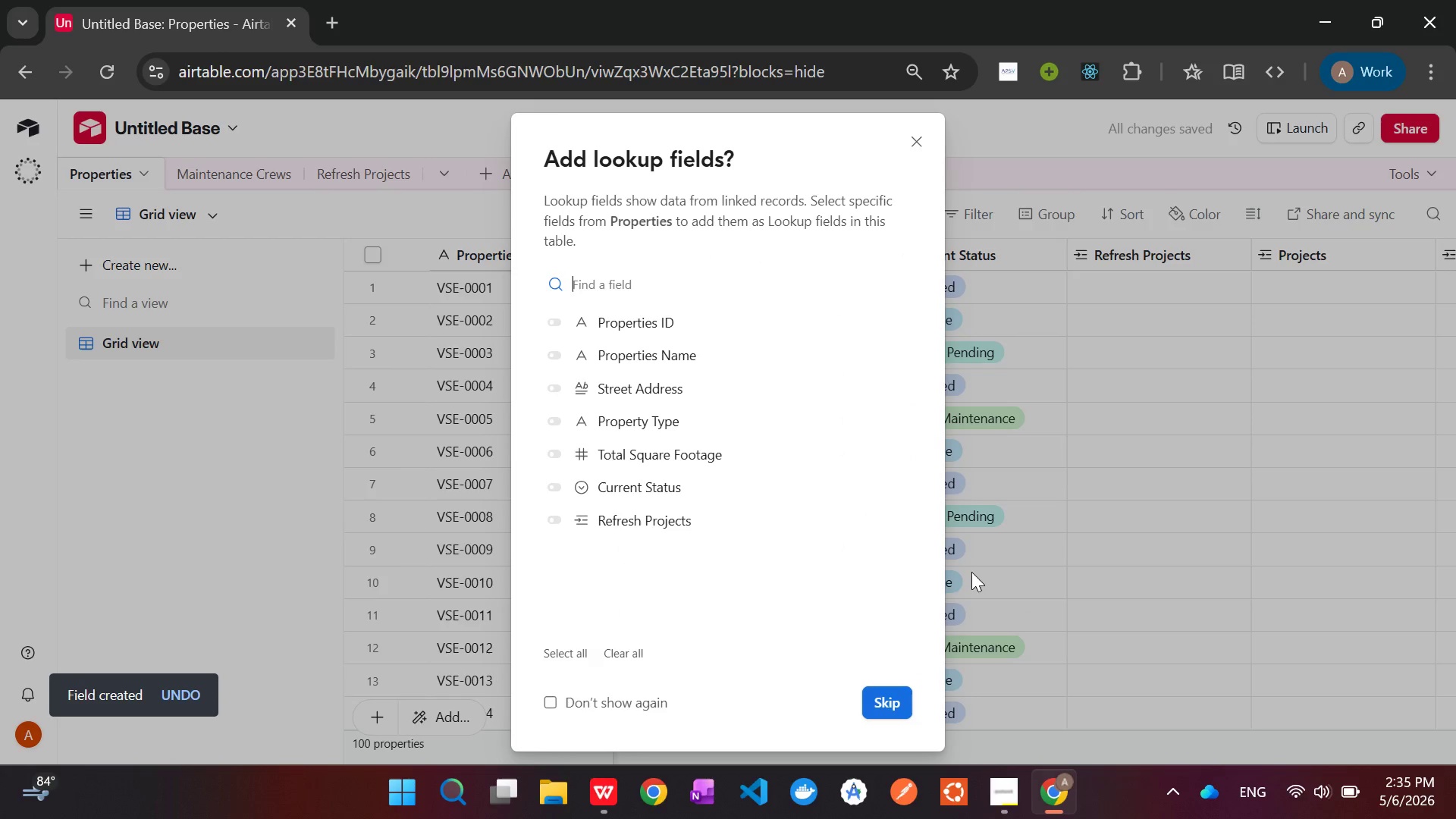 
wait(5.62)
 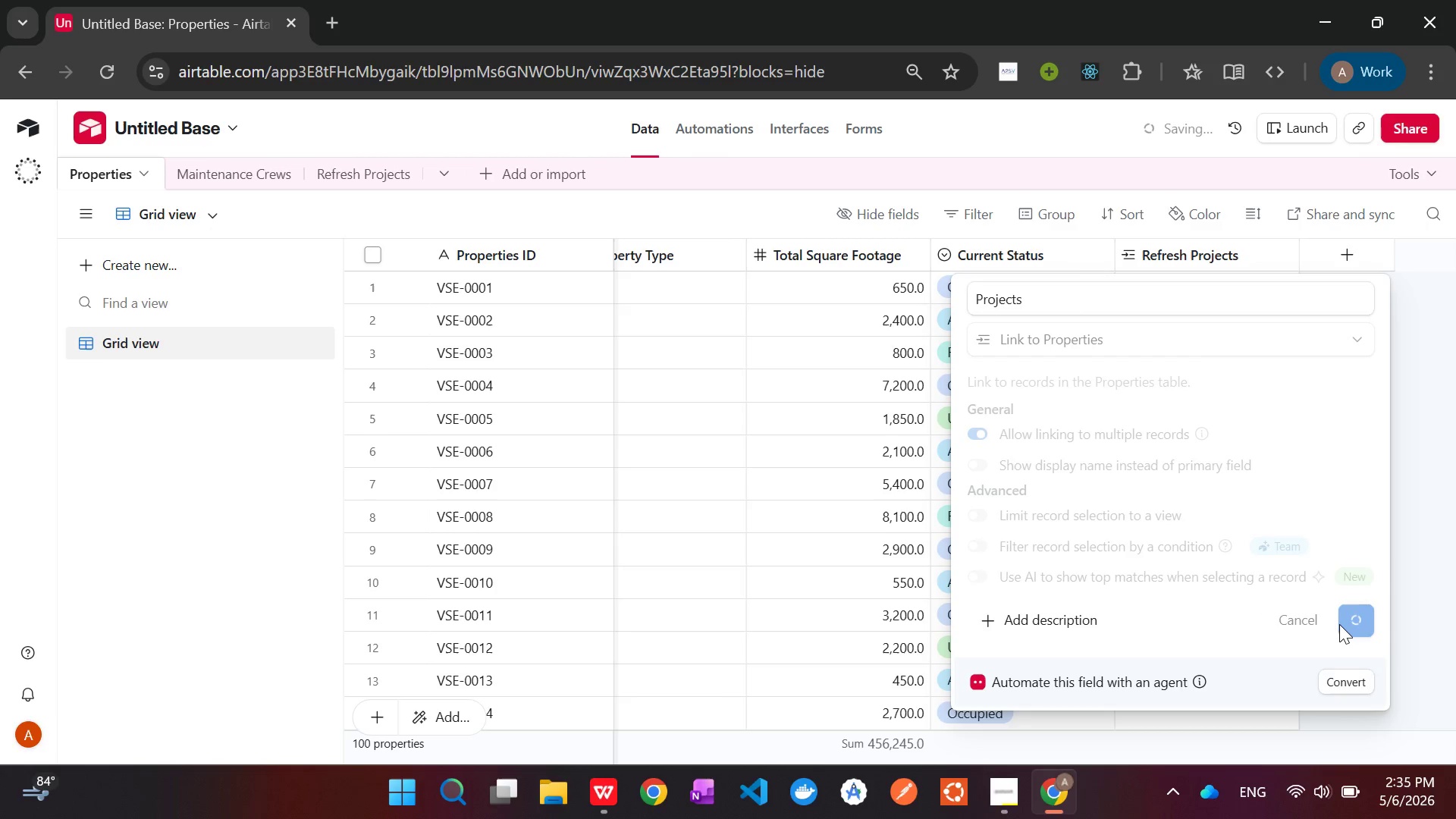 
left_click([893, 695])
 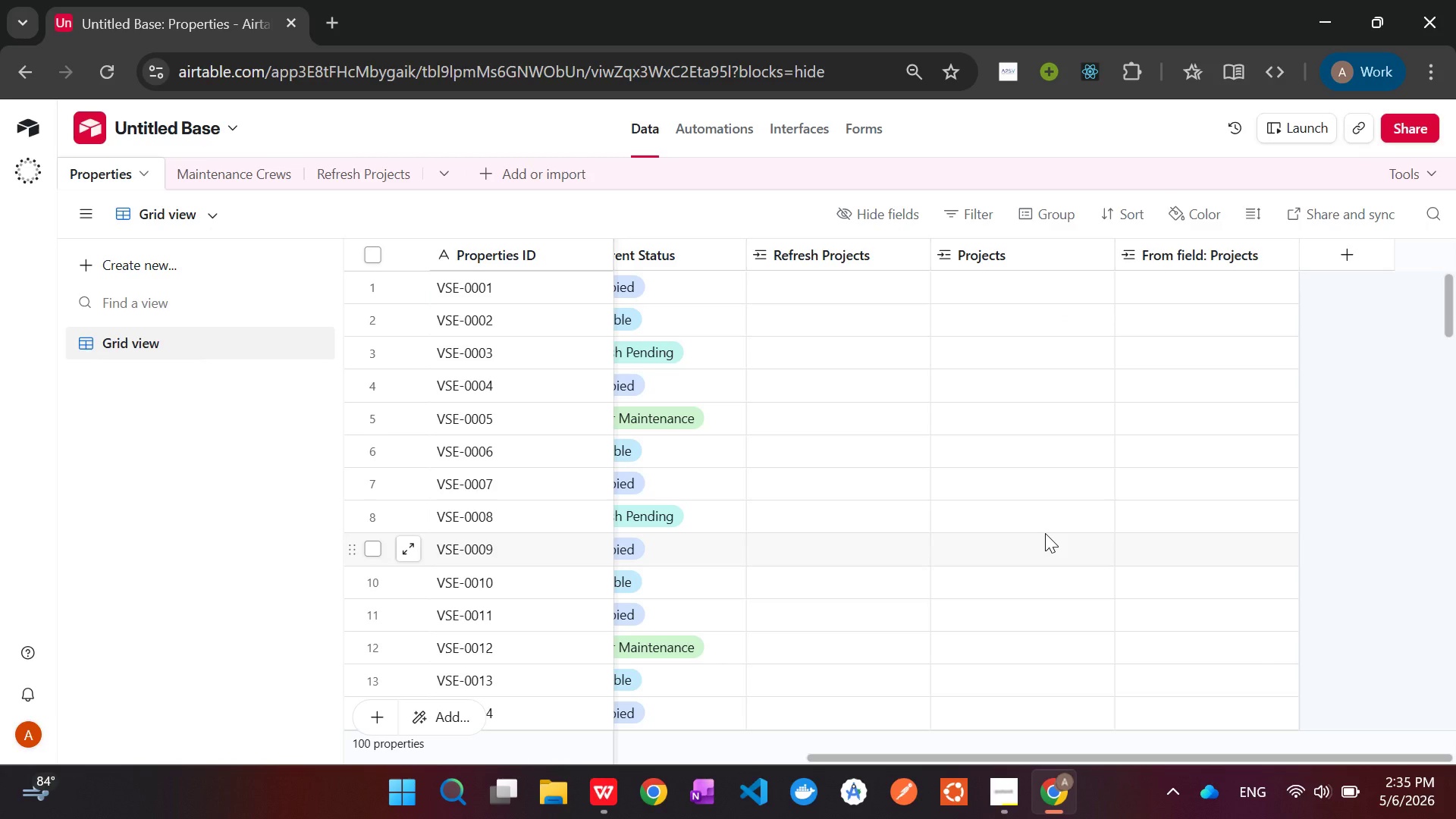 
wait(10.56)
 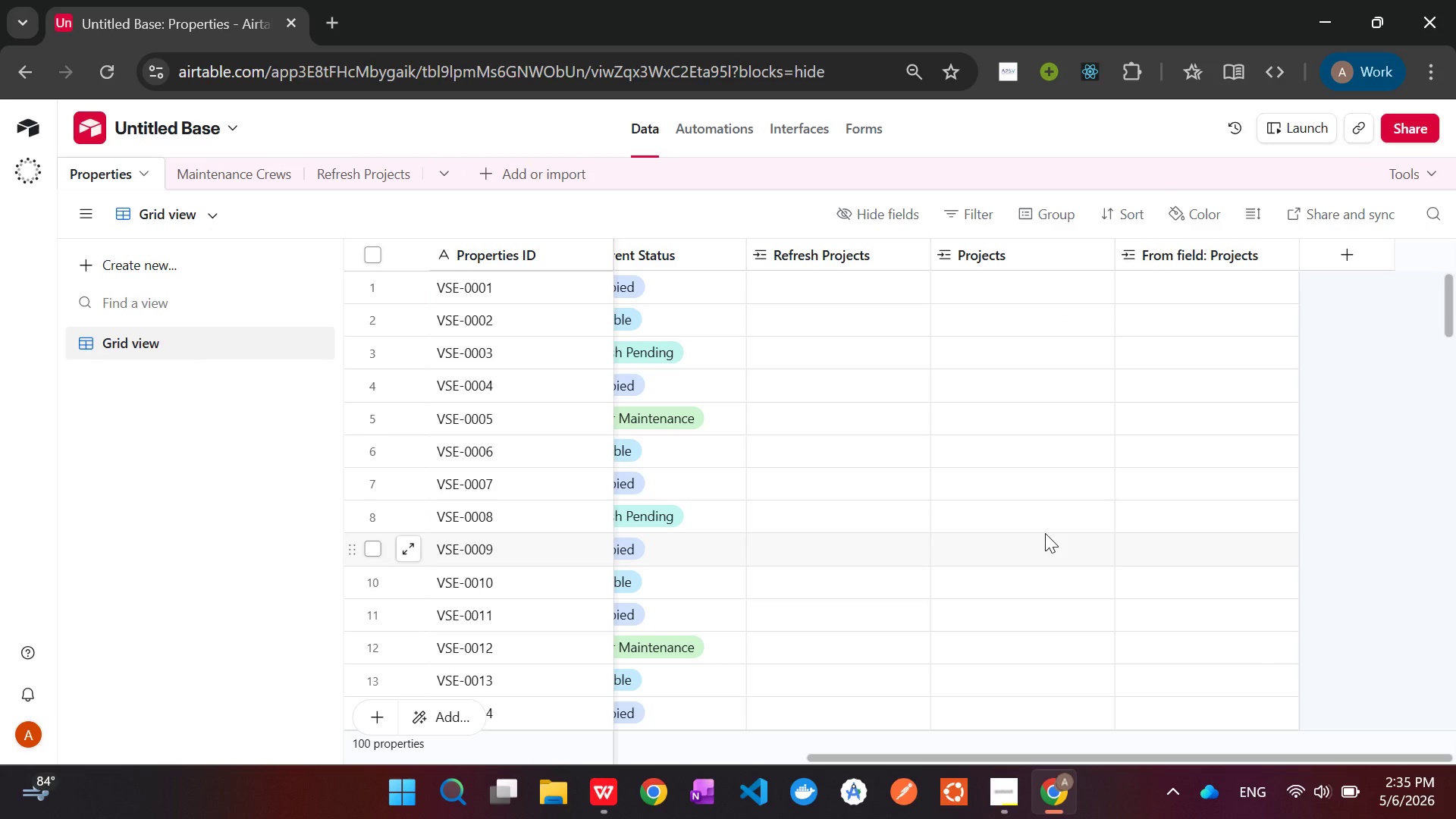 
right_click([1175, 254])
 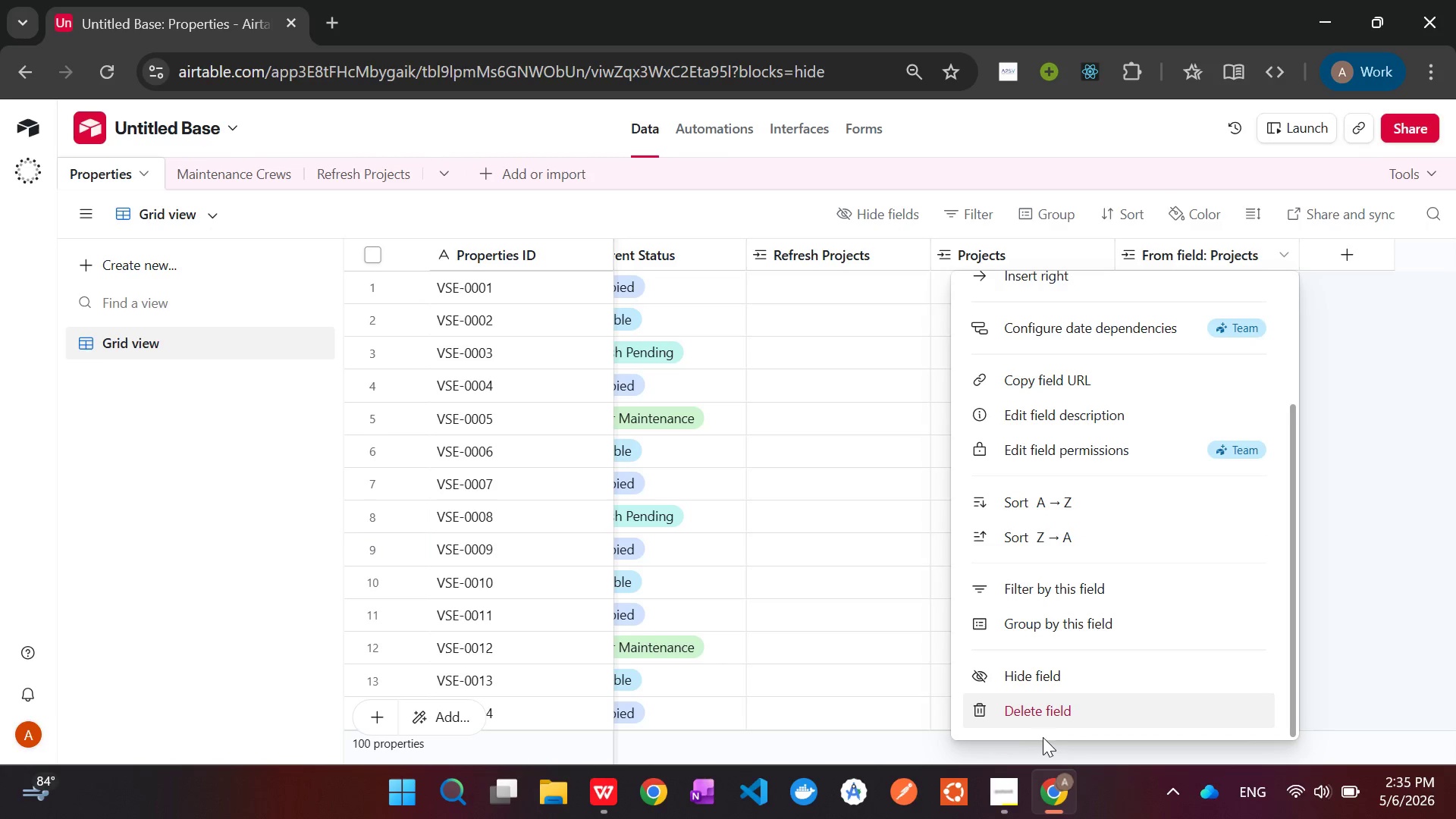 
left_click([1090, 709])
 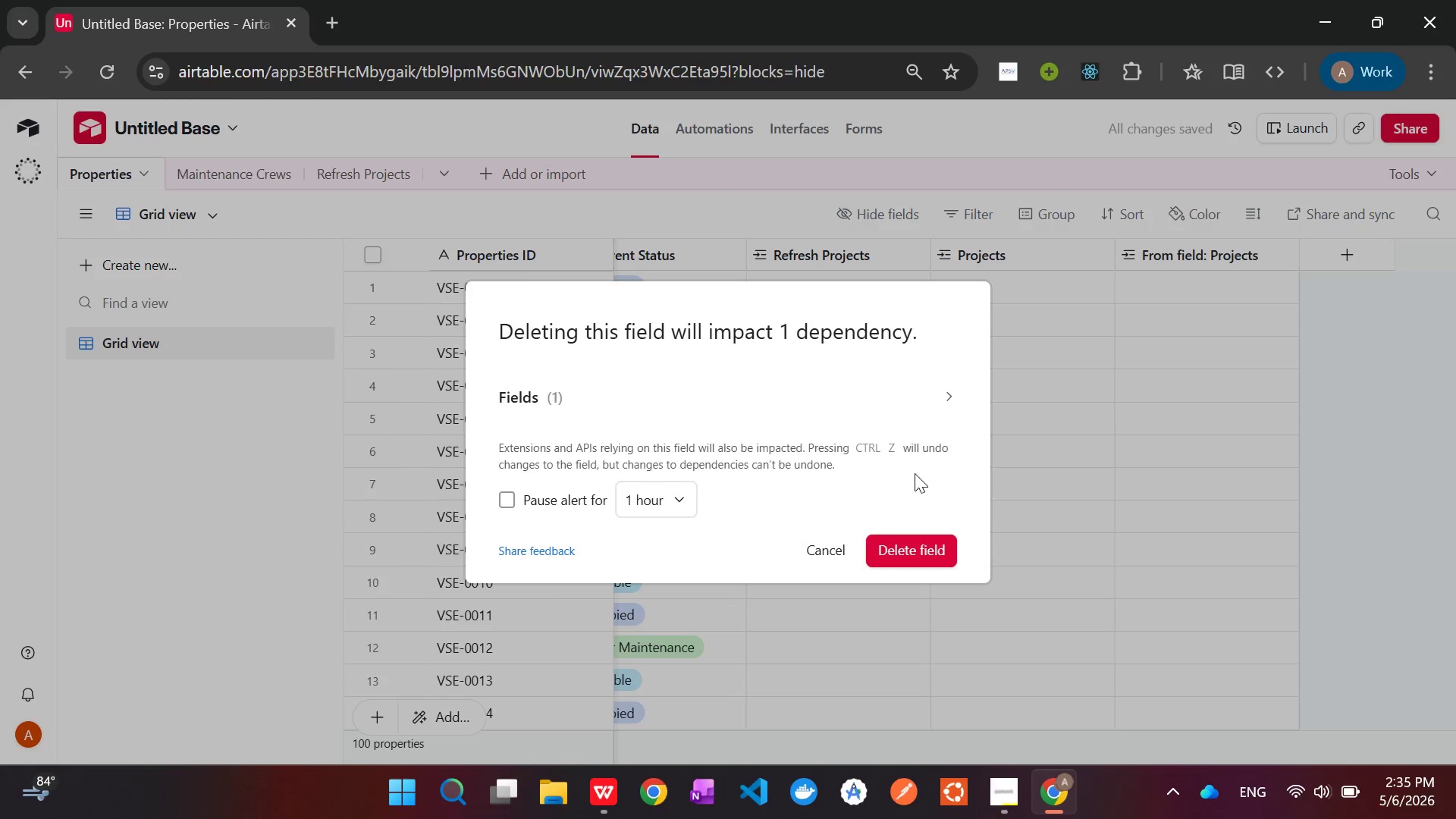 
left_click([910, 551])
 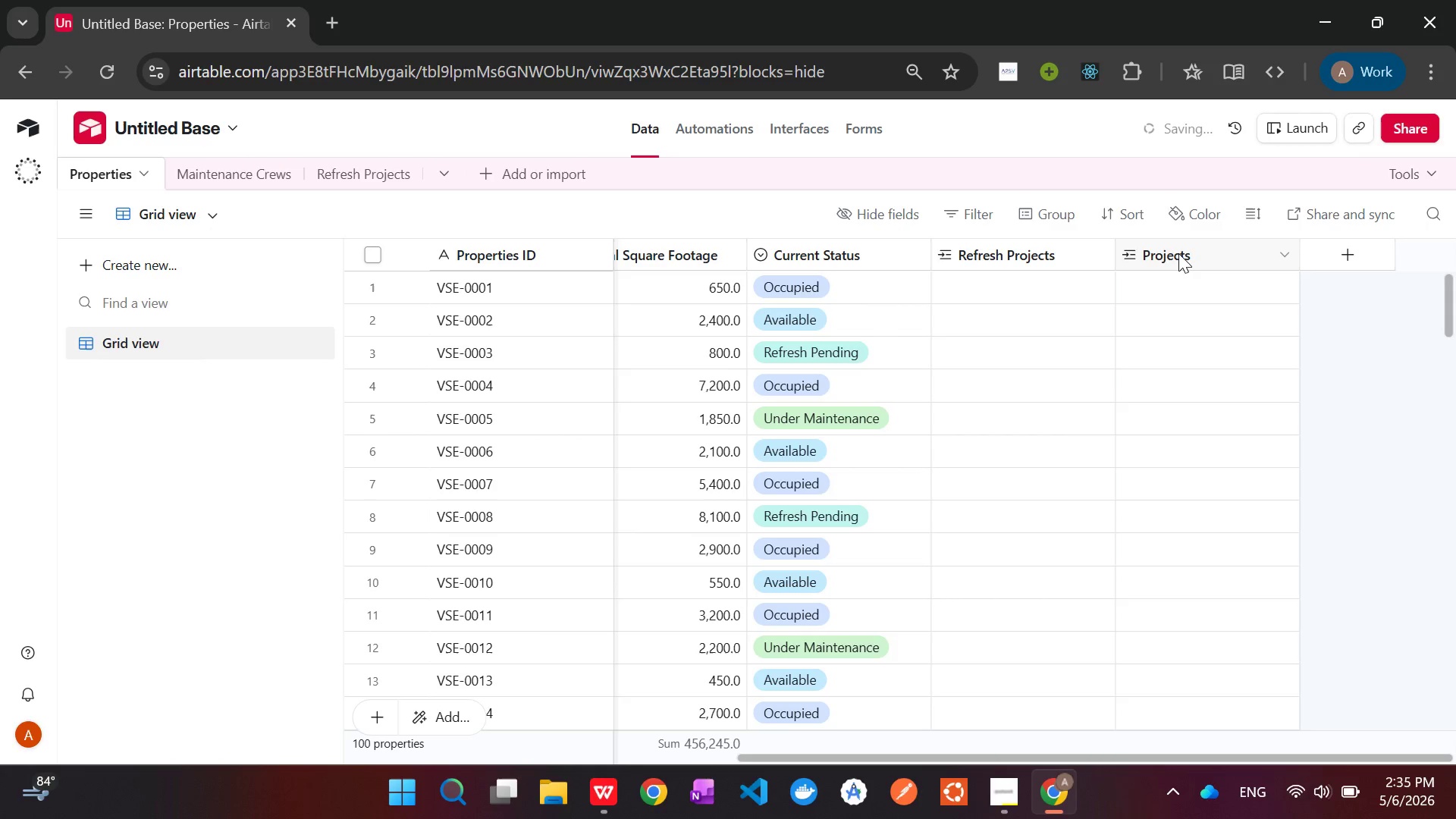 
right_click([1178, 253])
 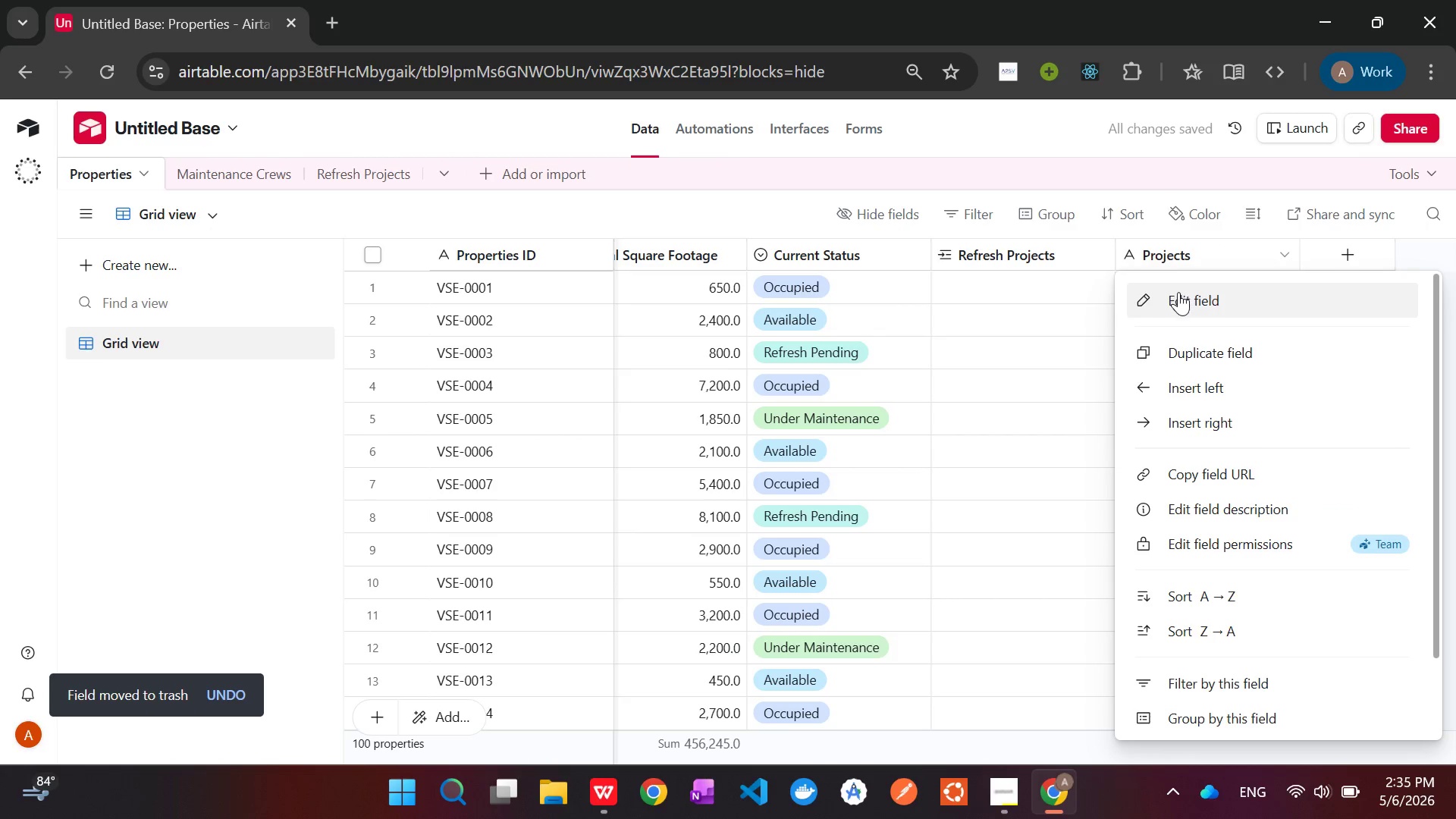 
left_click([1178, 293])
 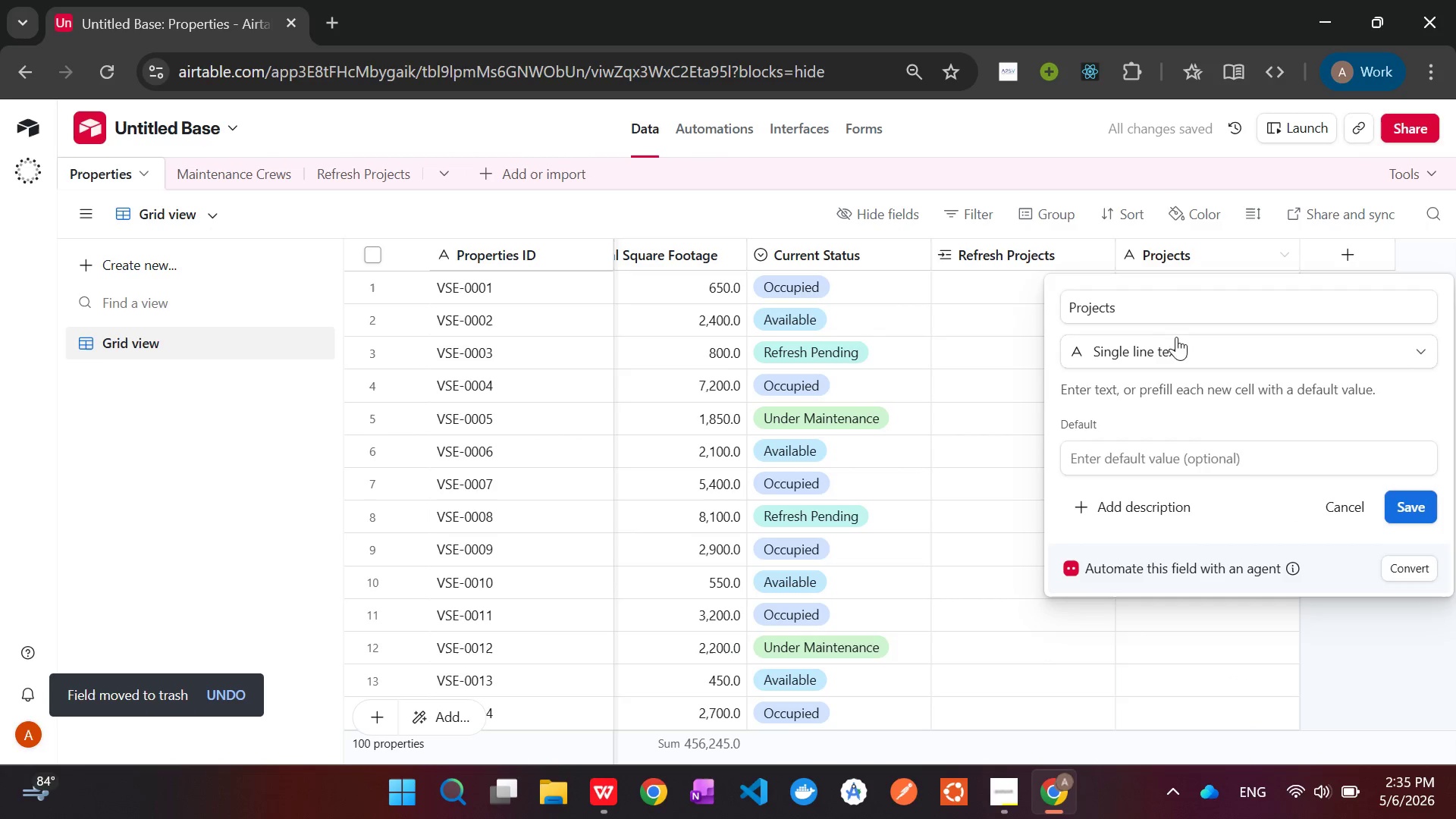 
left_click([1175, 344])
 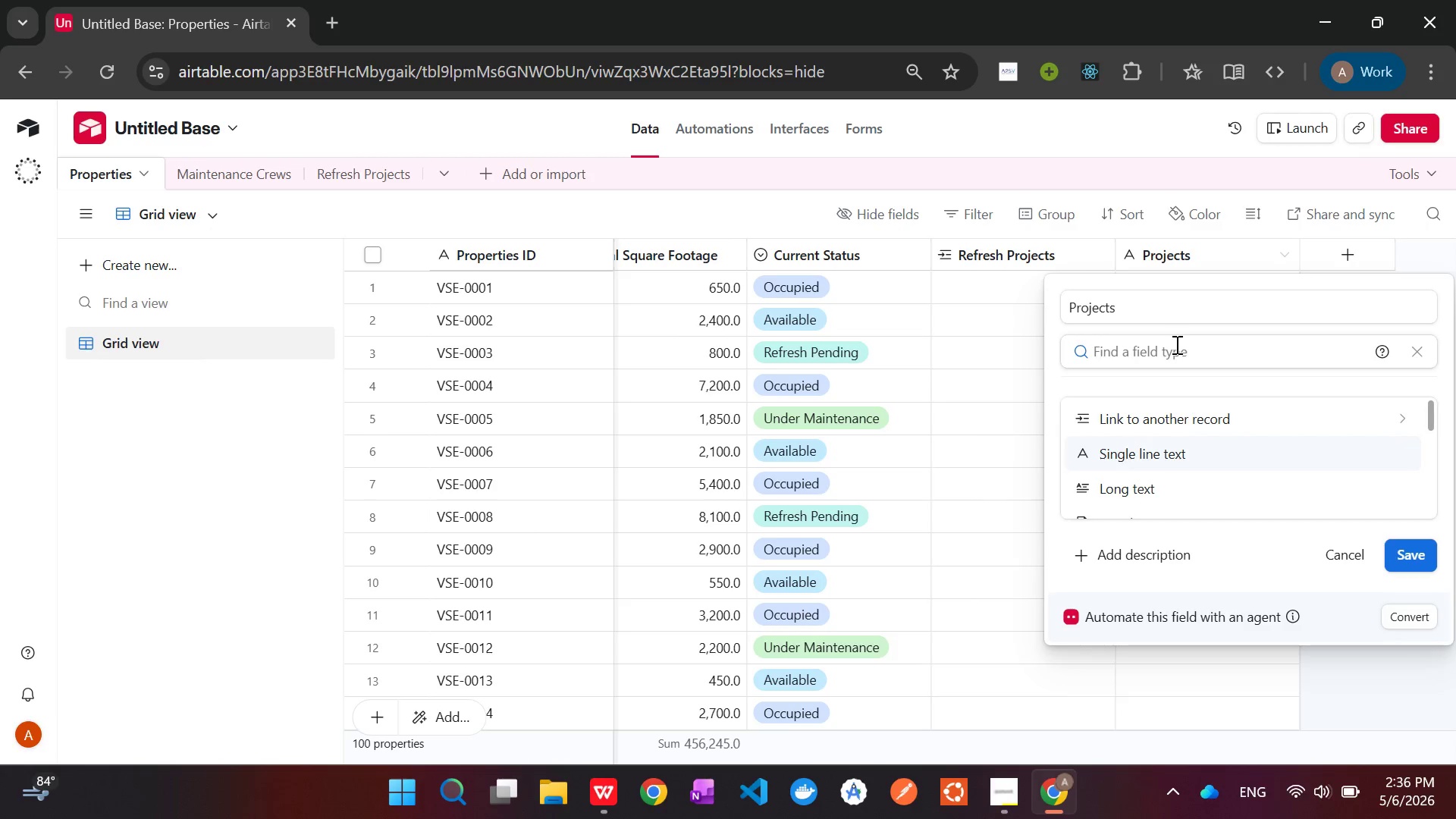 
wait(56.72)
 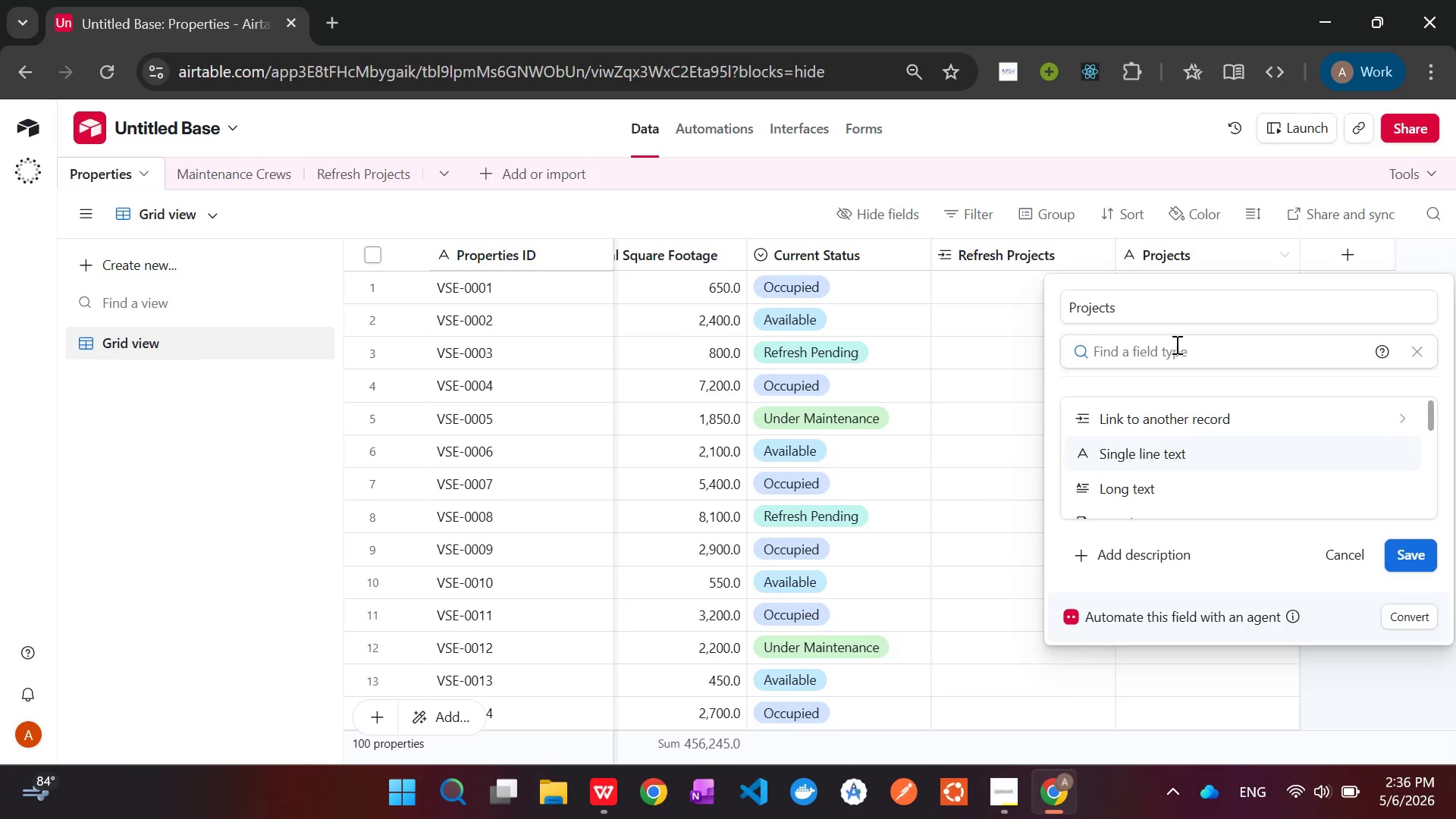 
left_click([1197, 701])
 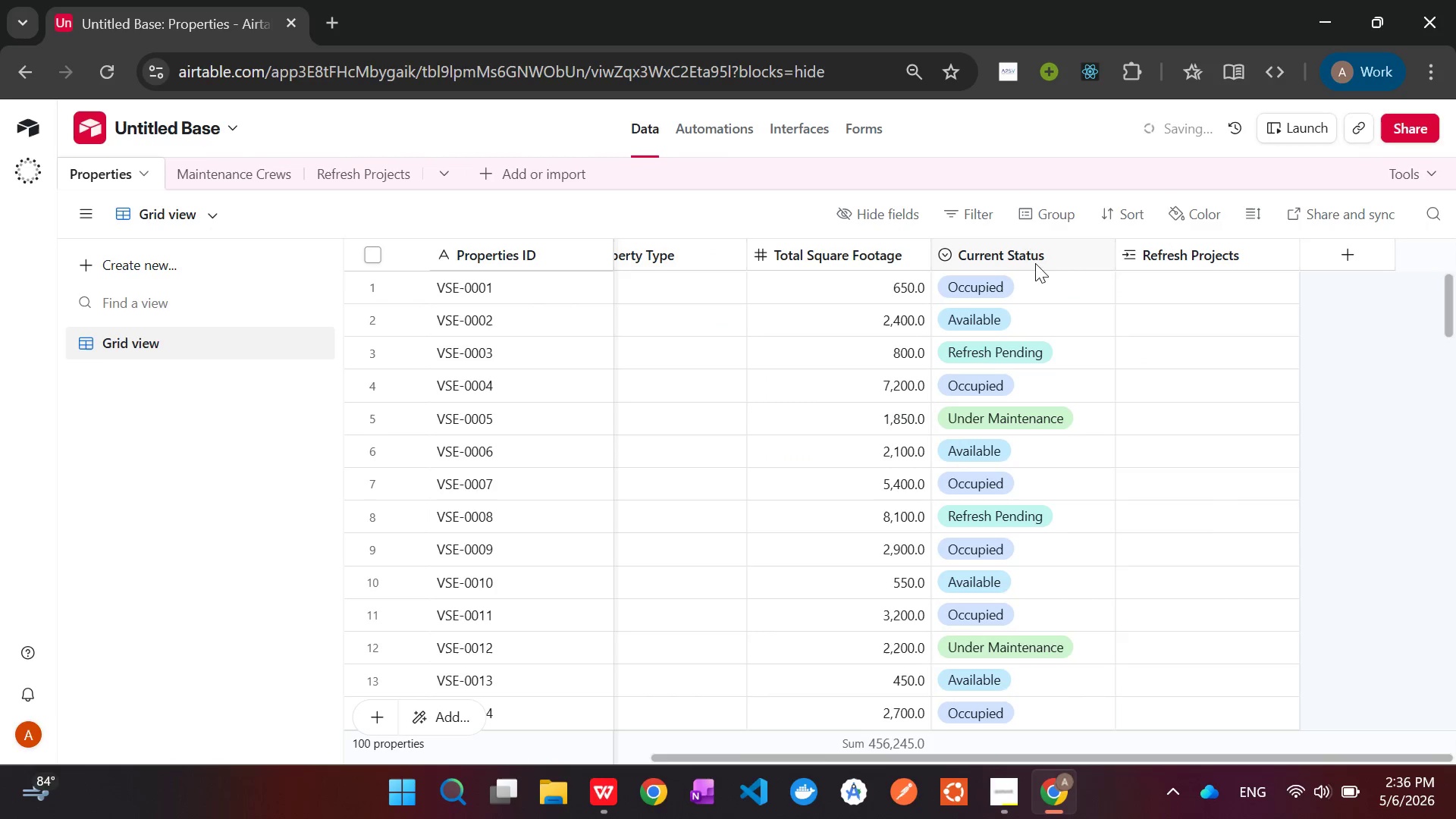 
mouse_move([1207, 269])
 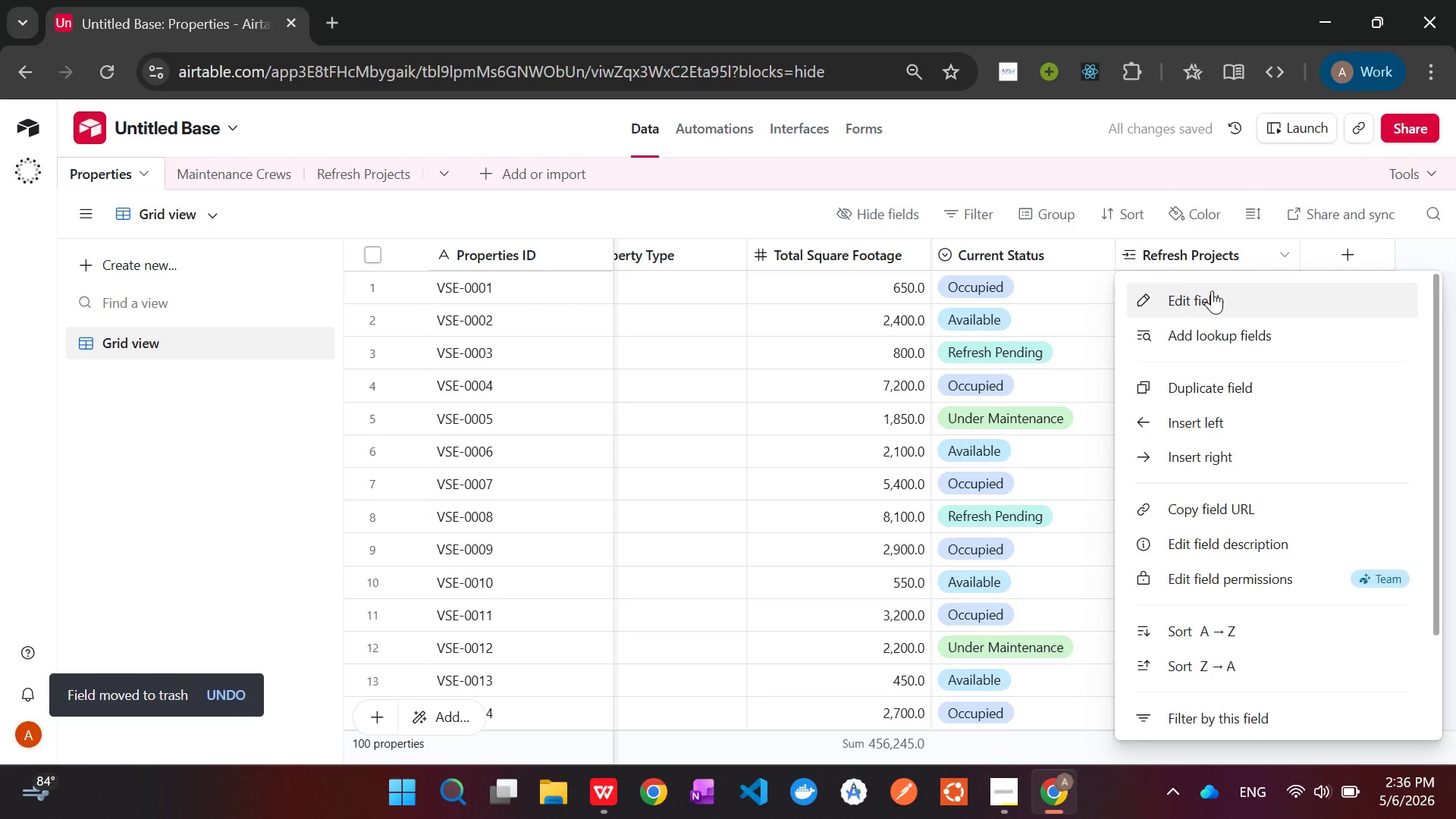 
left_click([1212, 290])
 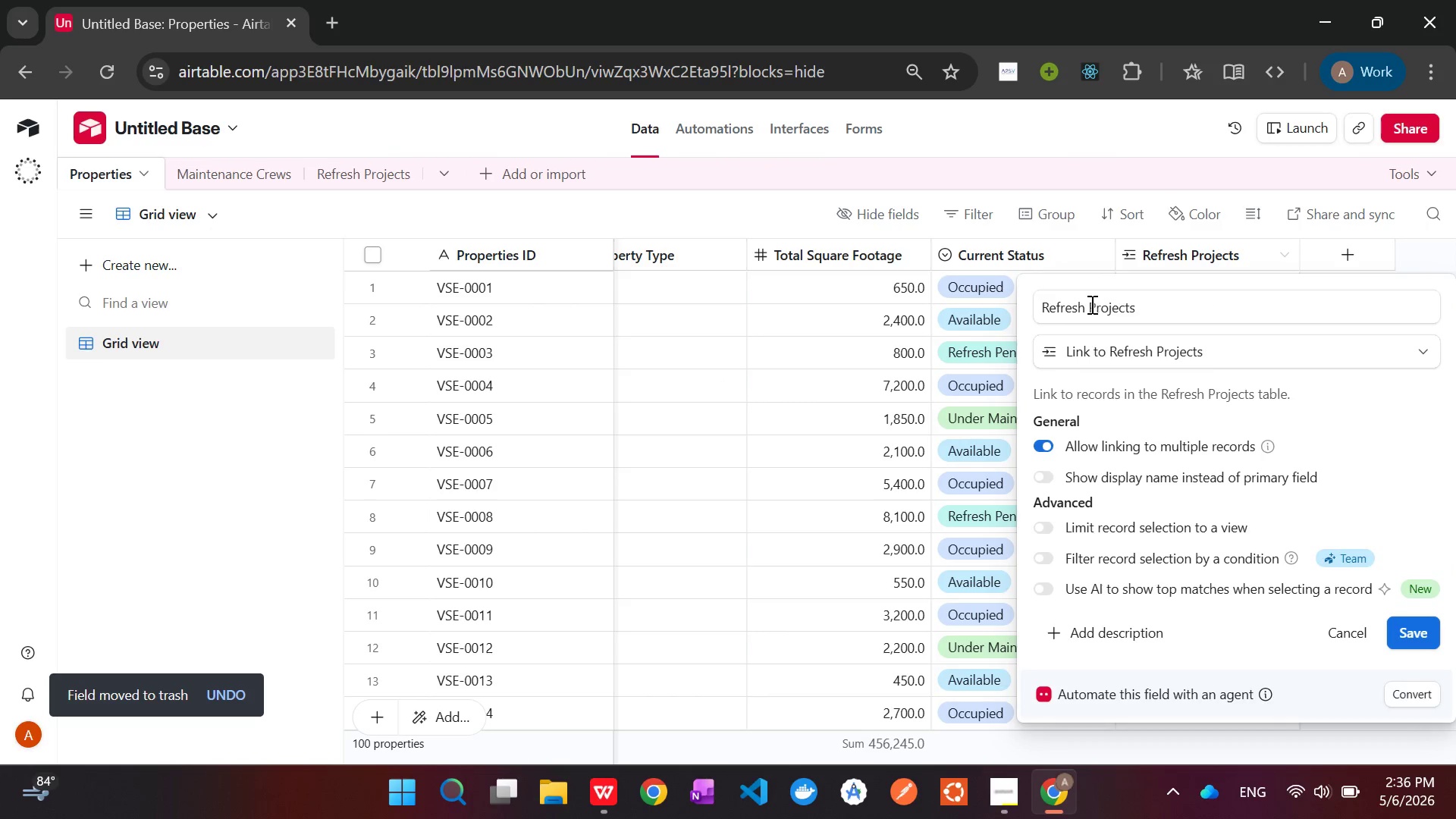 
wait(5.28)
 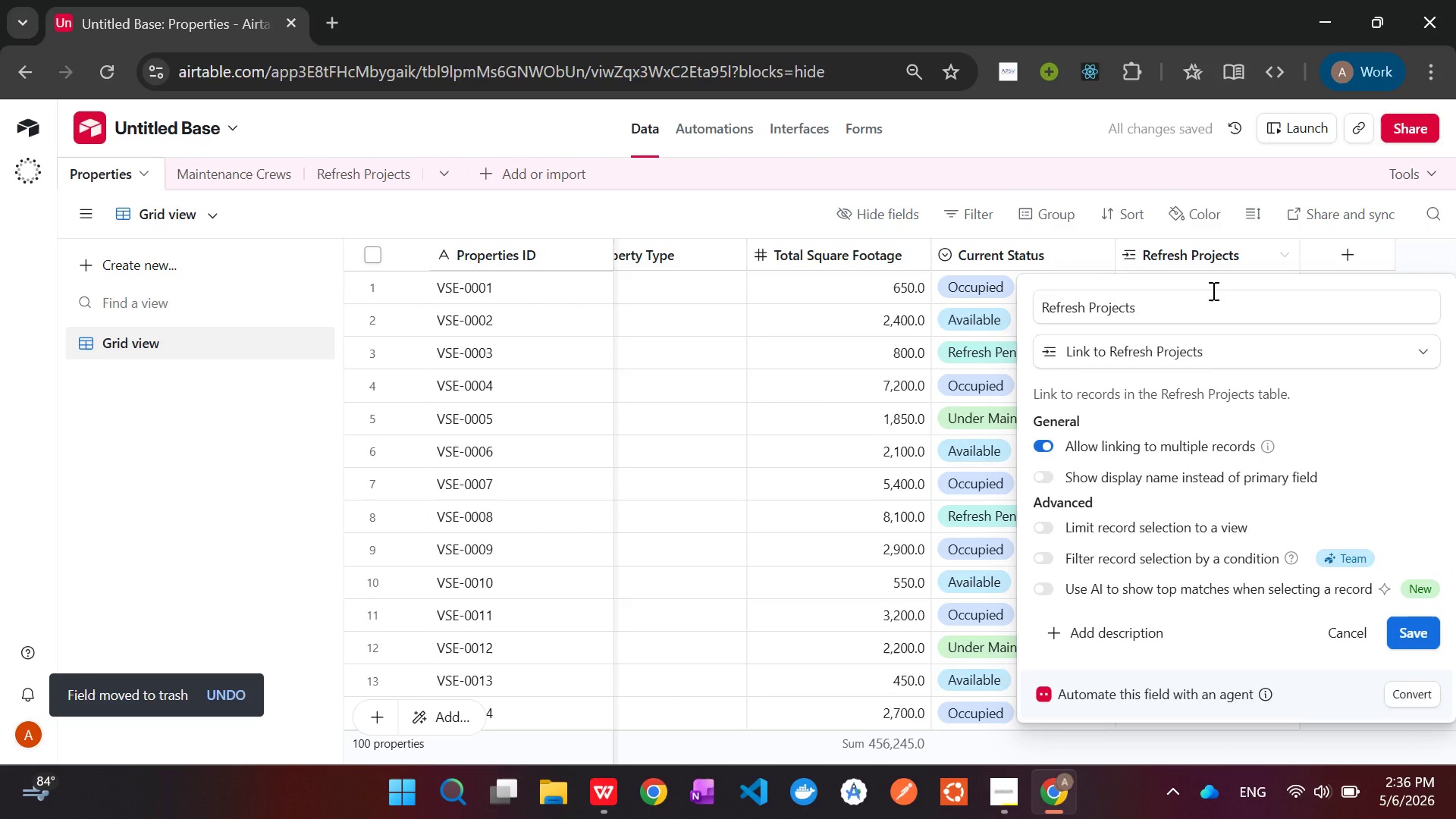 
left_click([1090, 306])
 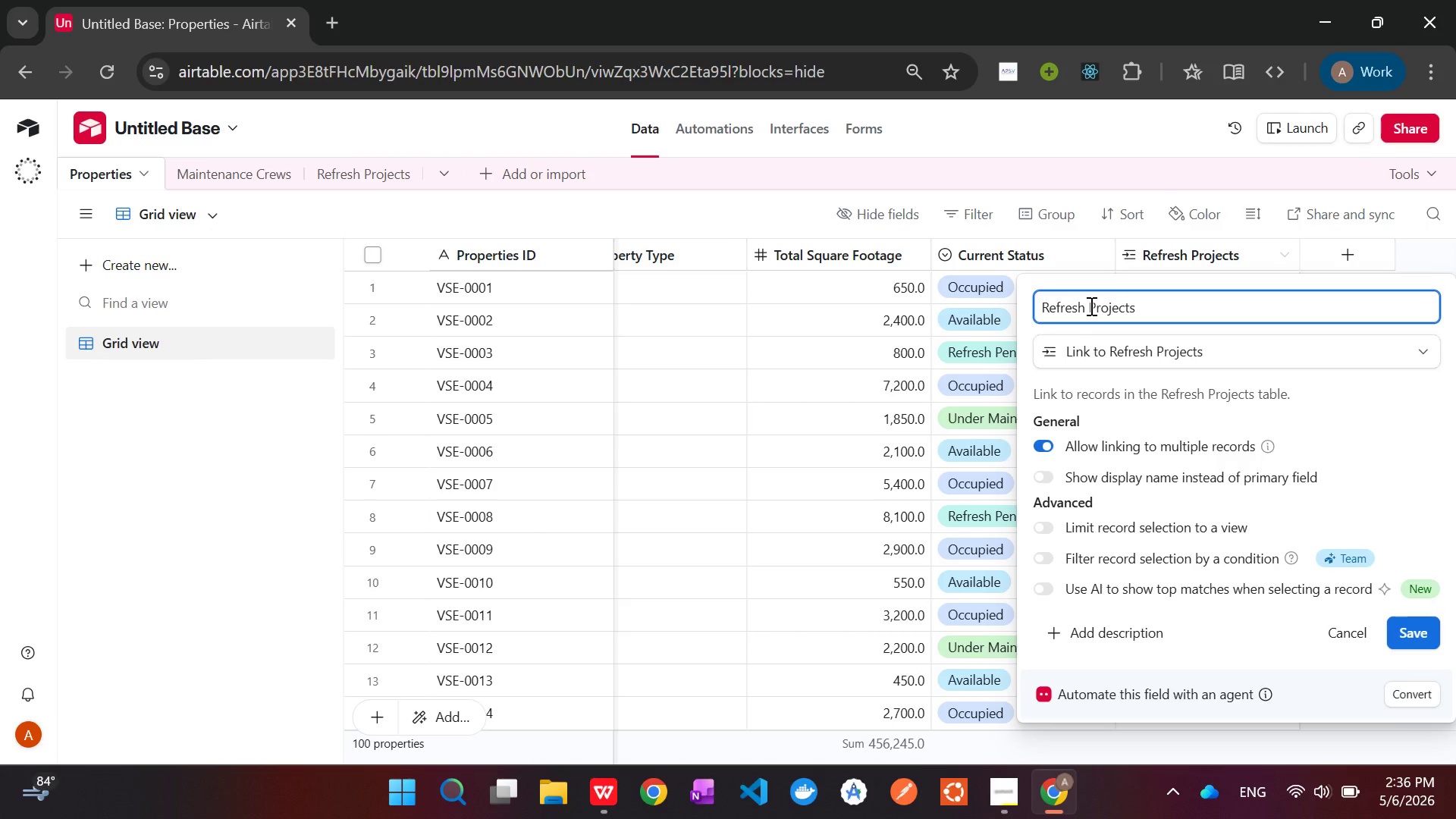 
key(Backspace)
 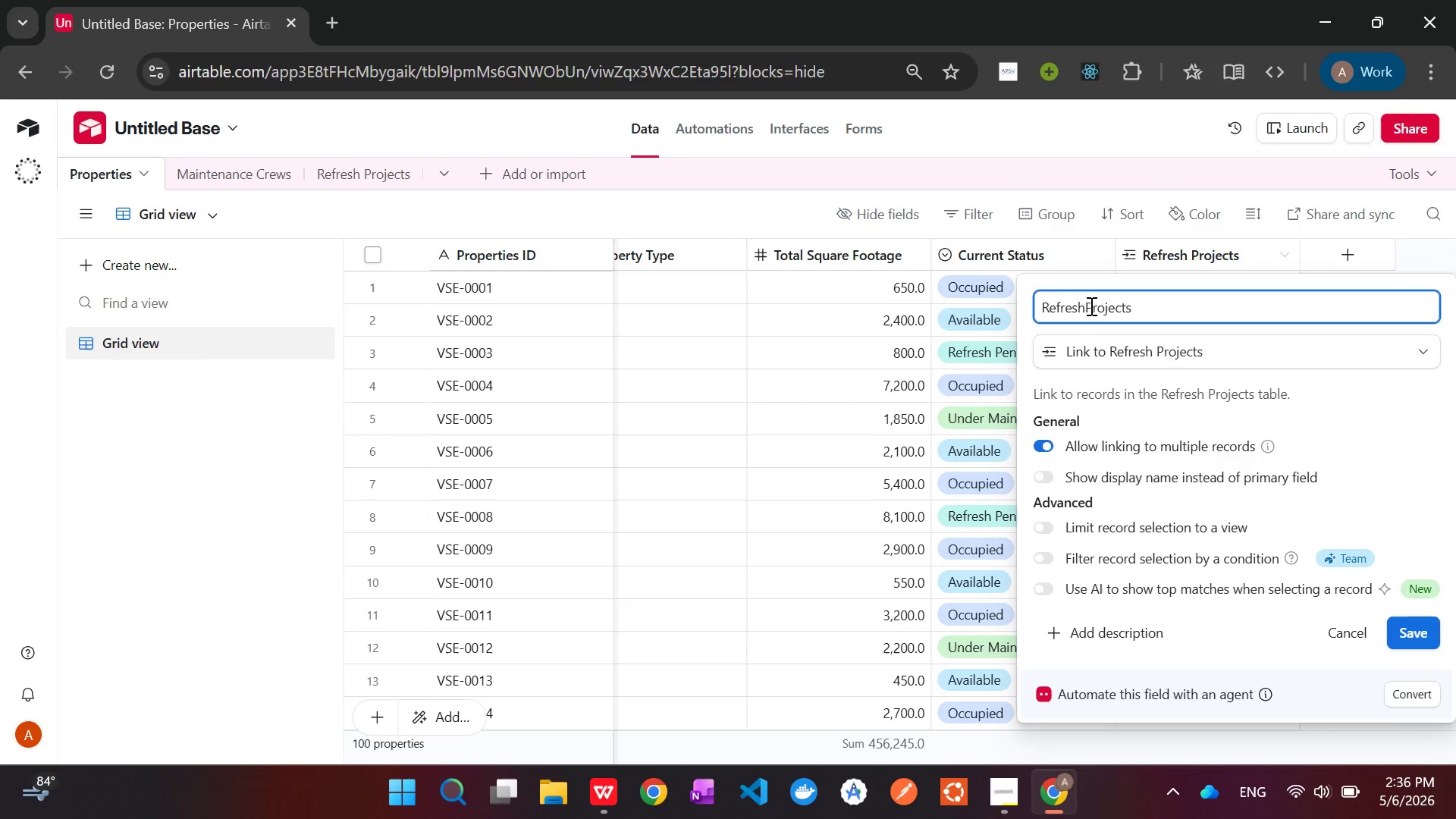 
key(Backspace)
 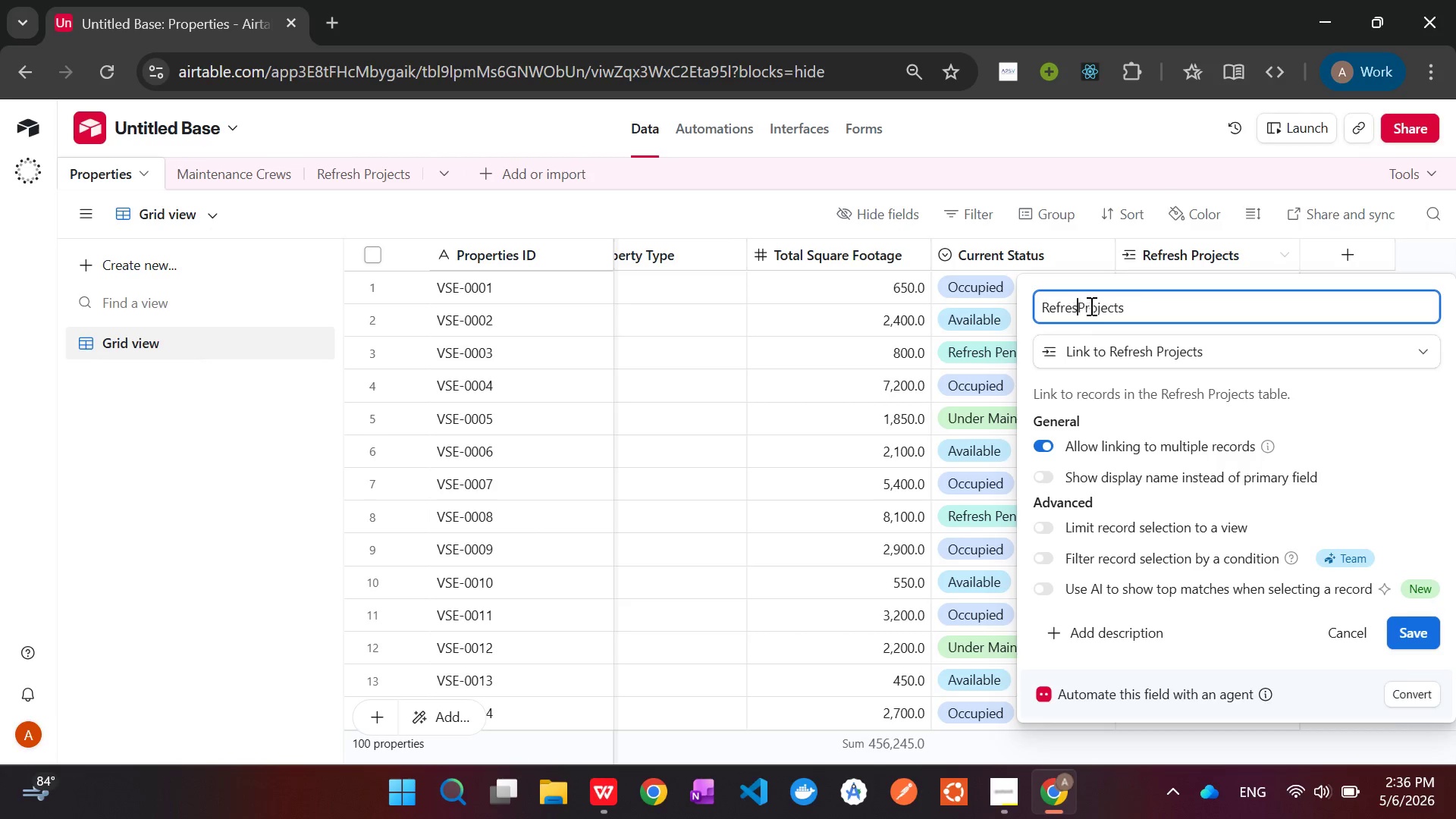 
key(Backspace)
 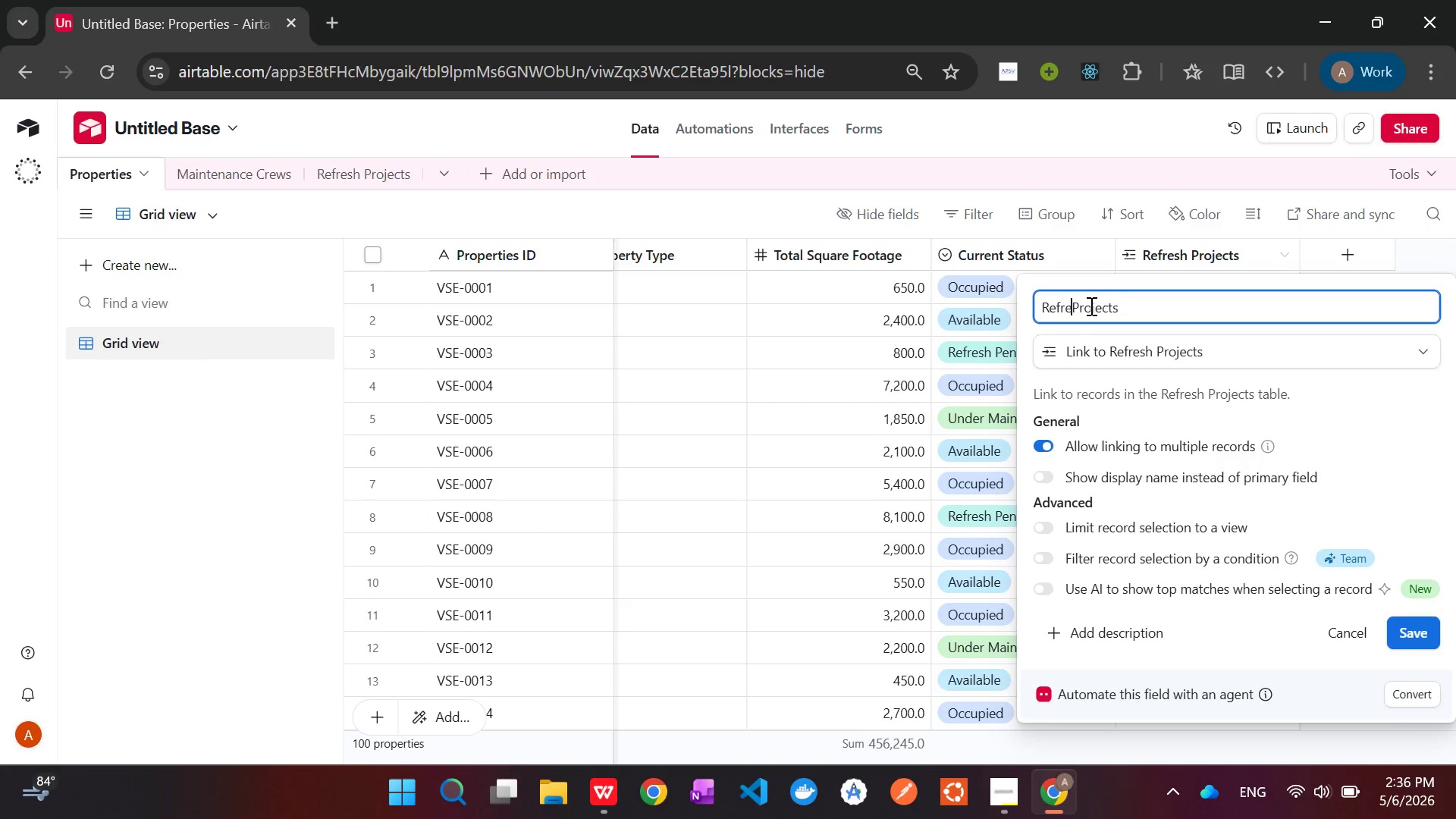 
key(Backspace)
 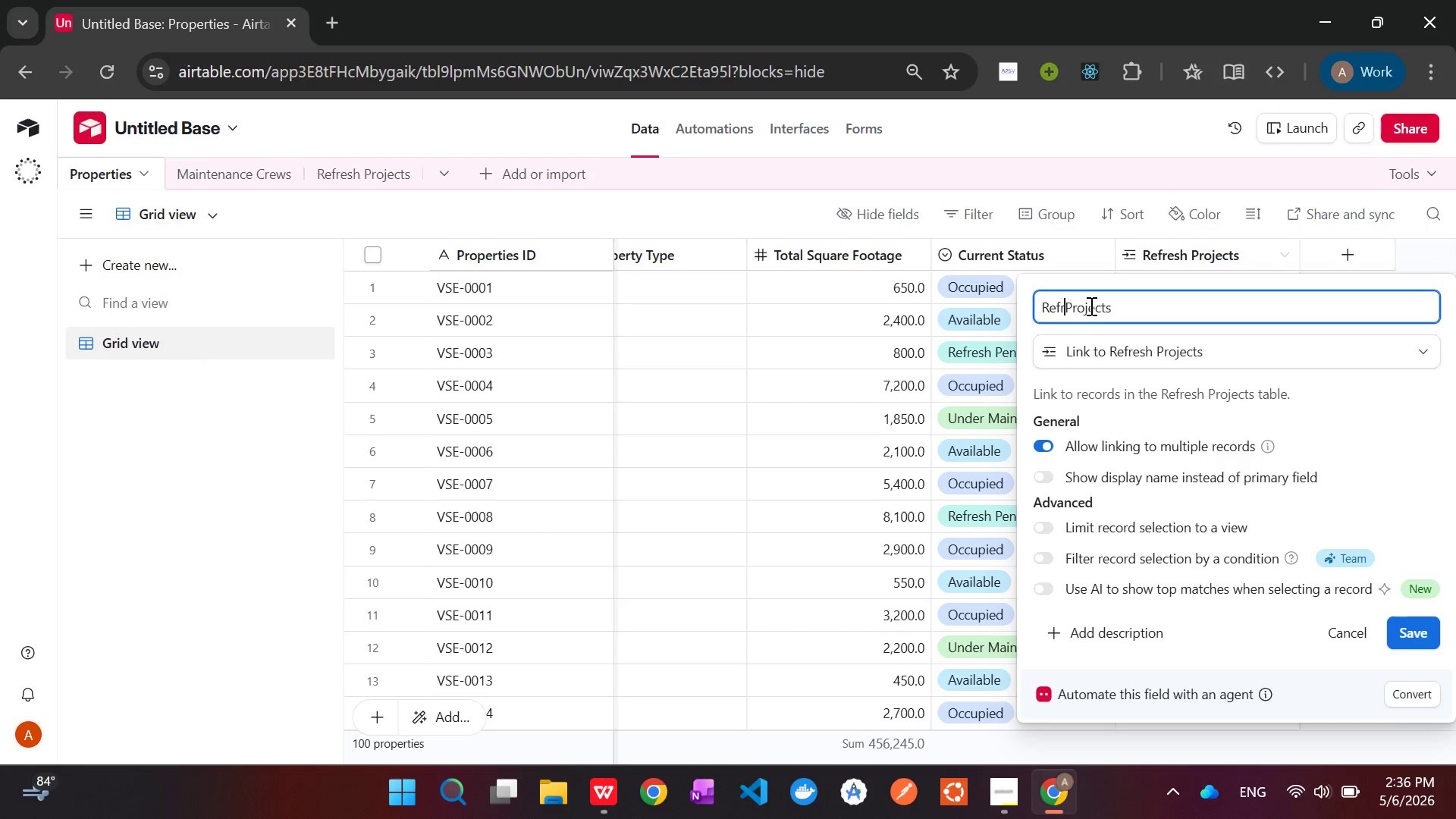 
key(Backspace)
 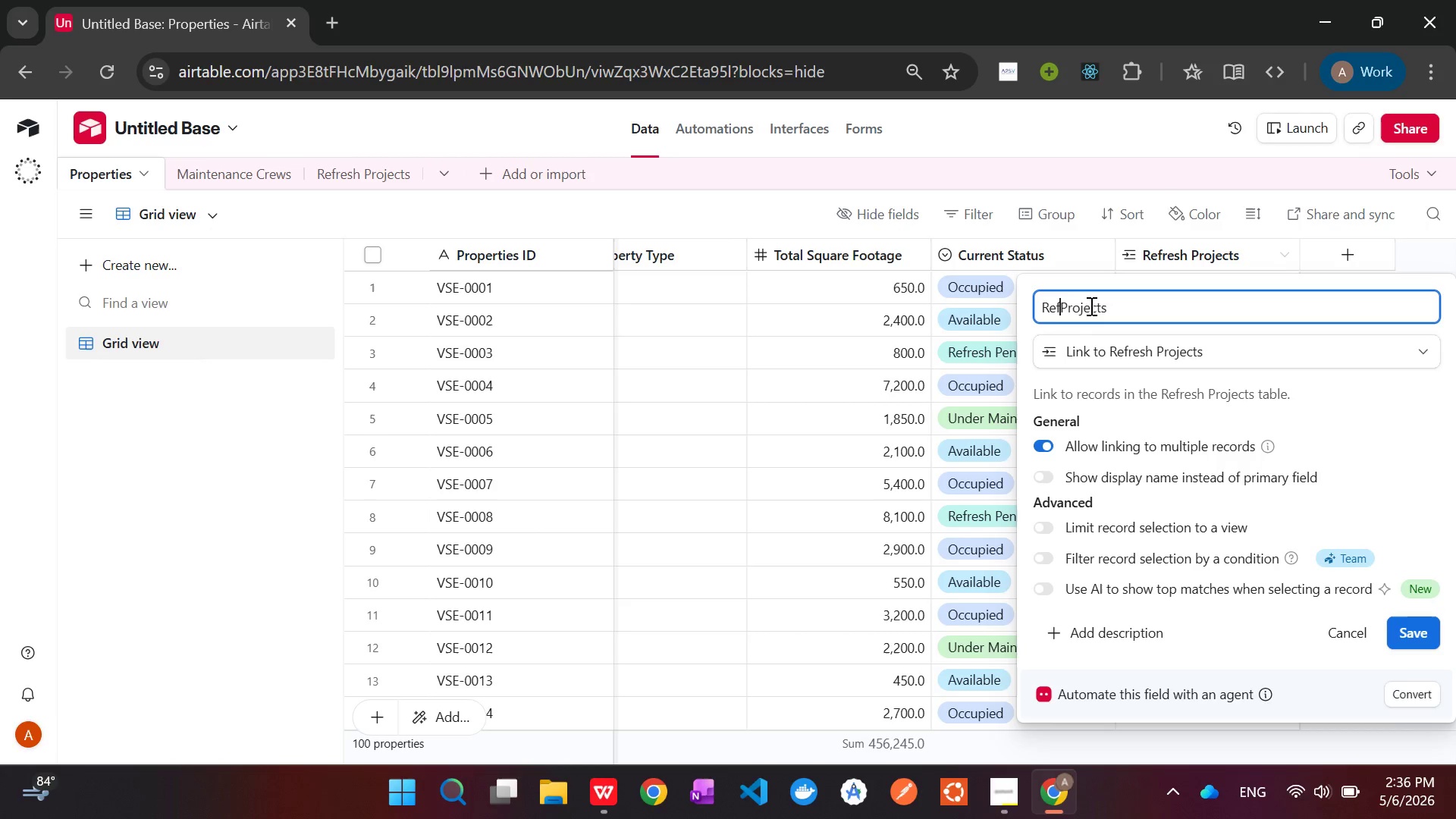 
key(Backspace)
 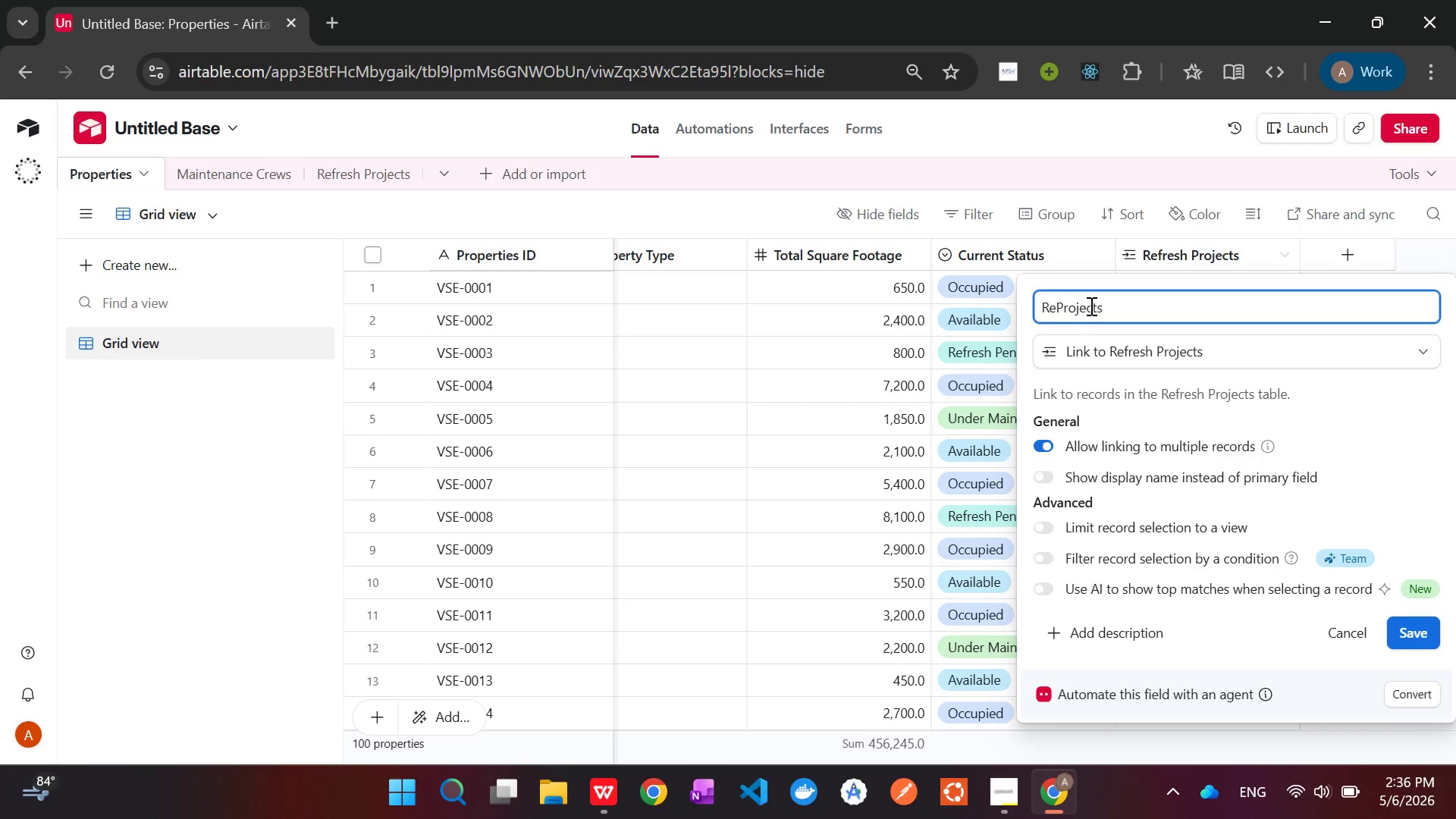 
key(Backspace)
 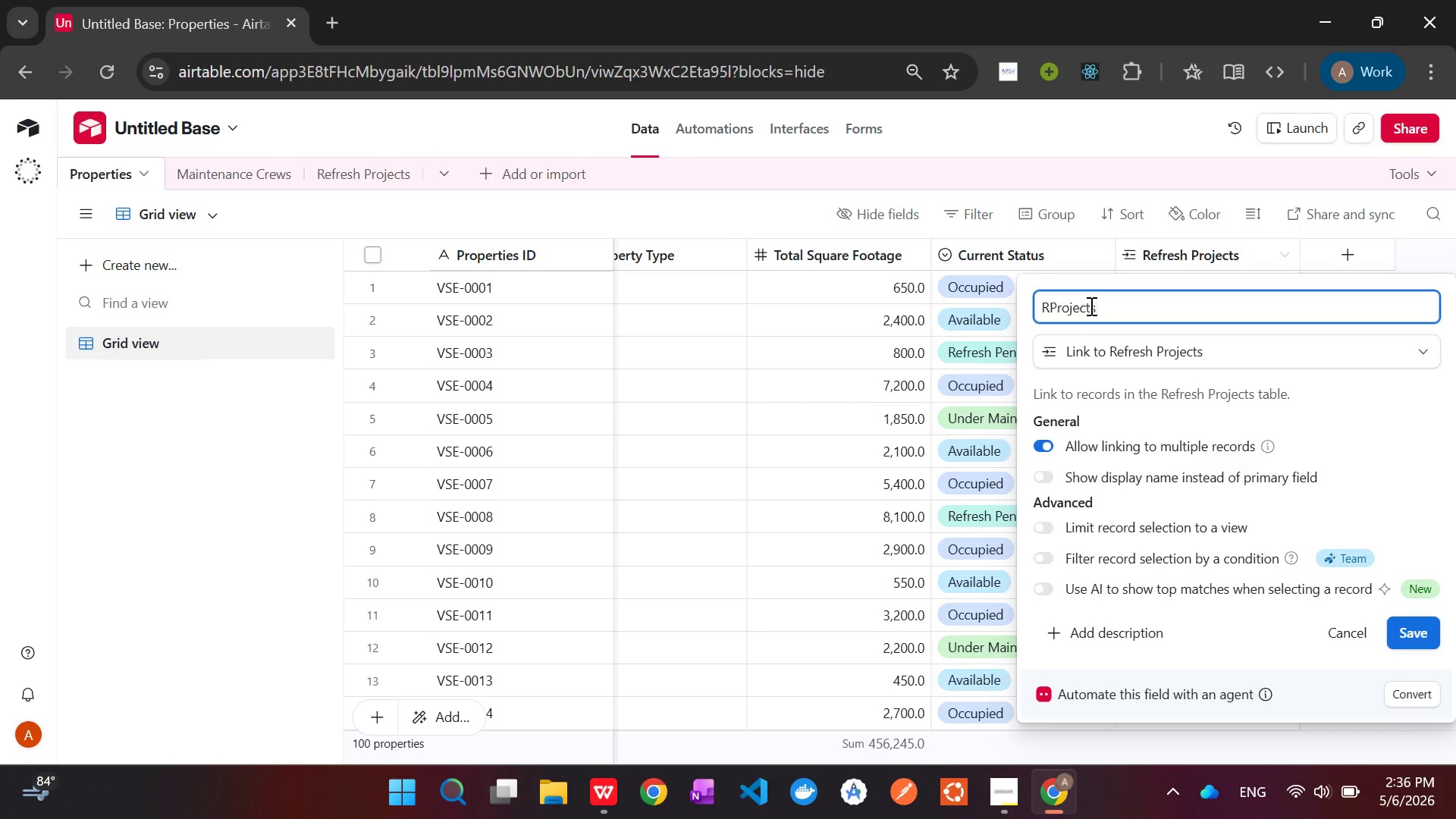 
key(Backspace)
 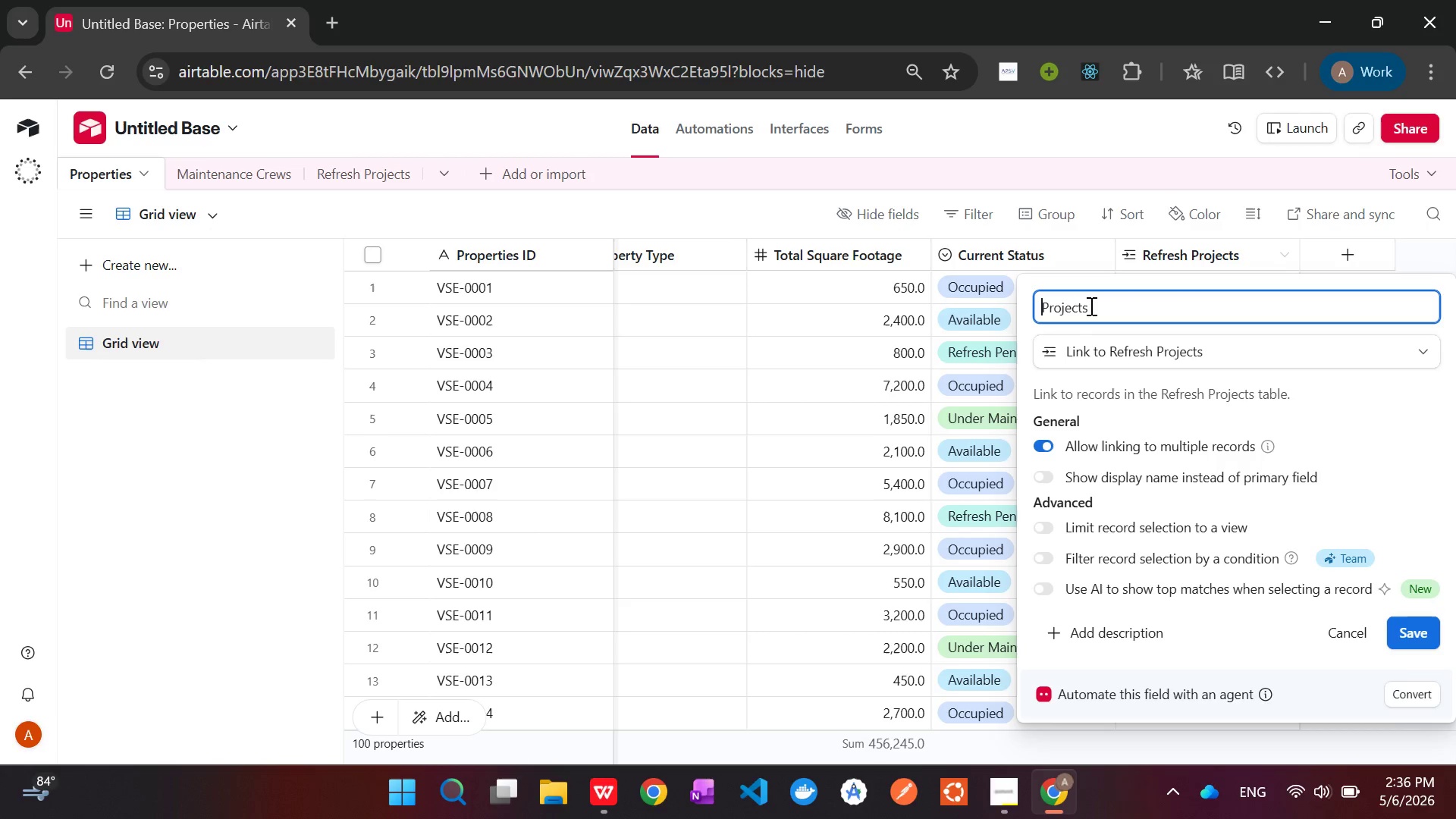 
key(Backspace)
 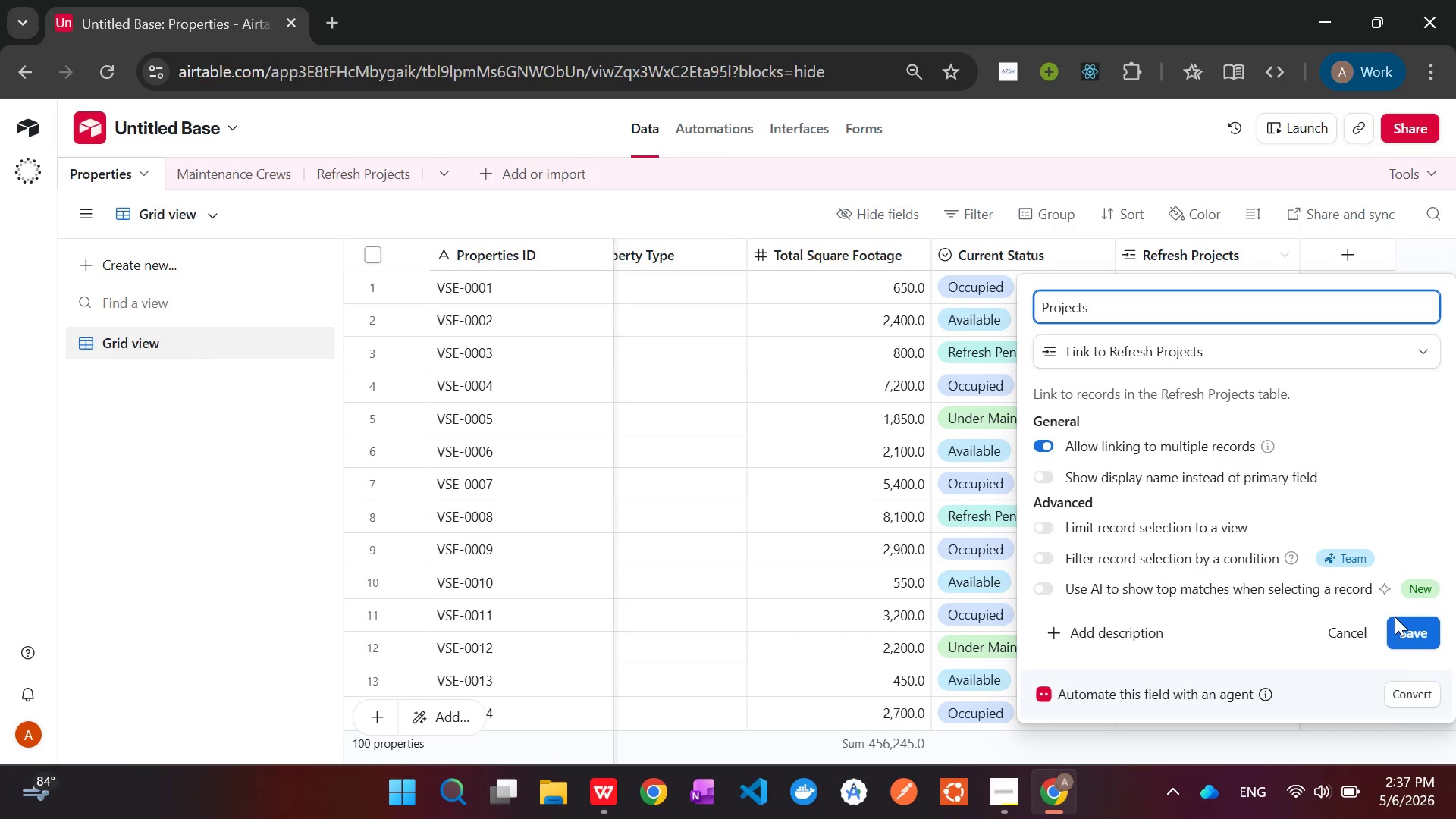 
left_click([1402, 626])
 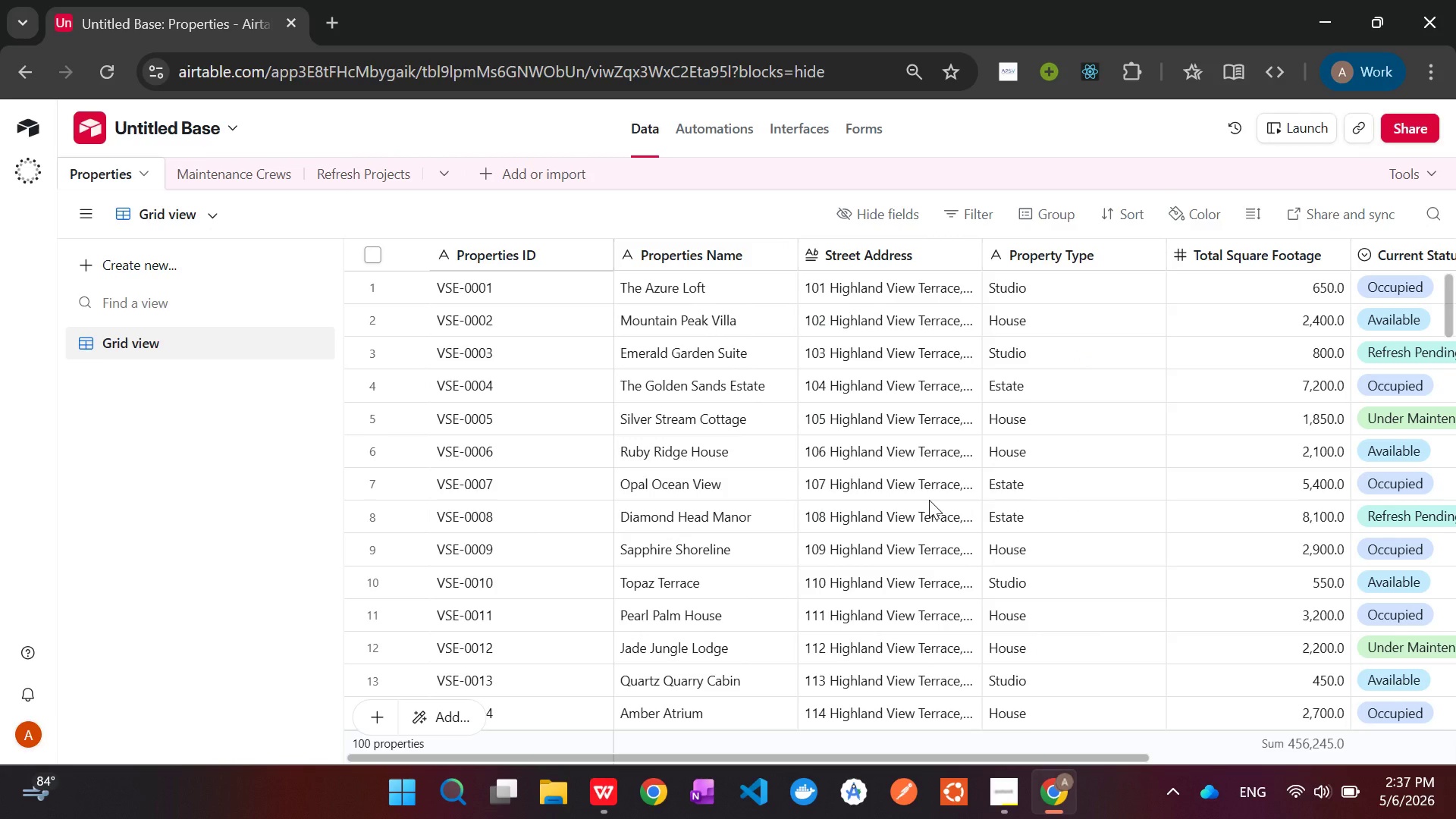 
wait(43.05)
 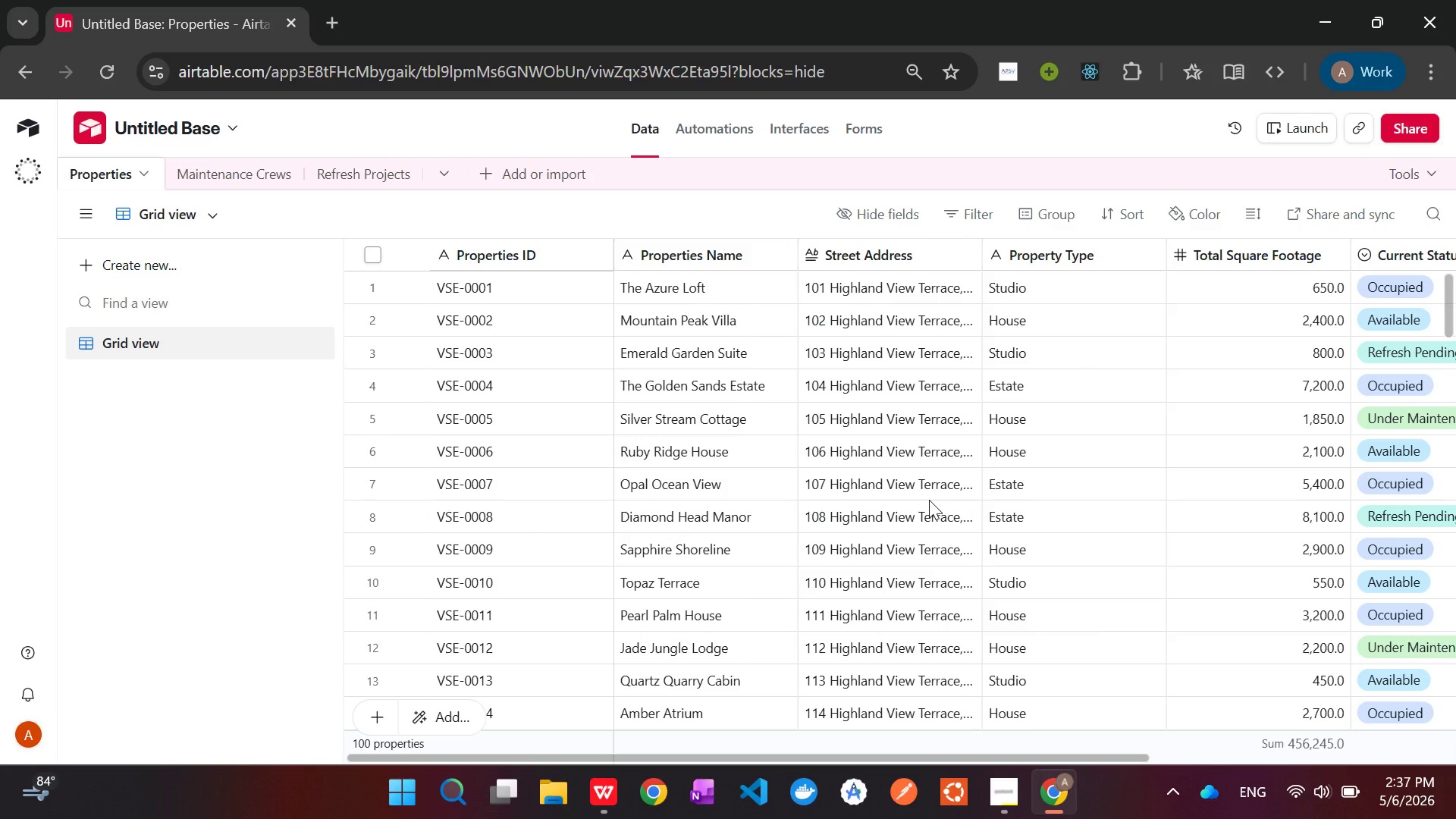 
left_click([347, 177])
 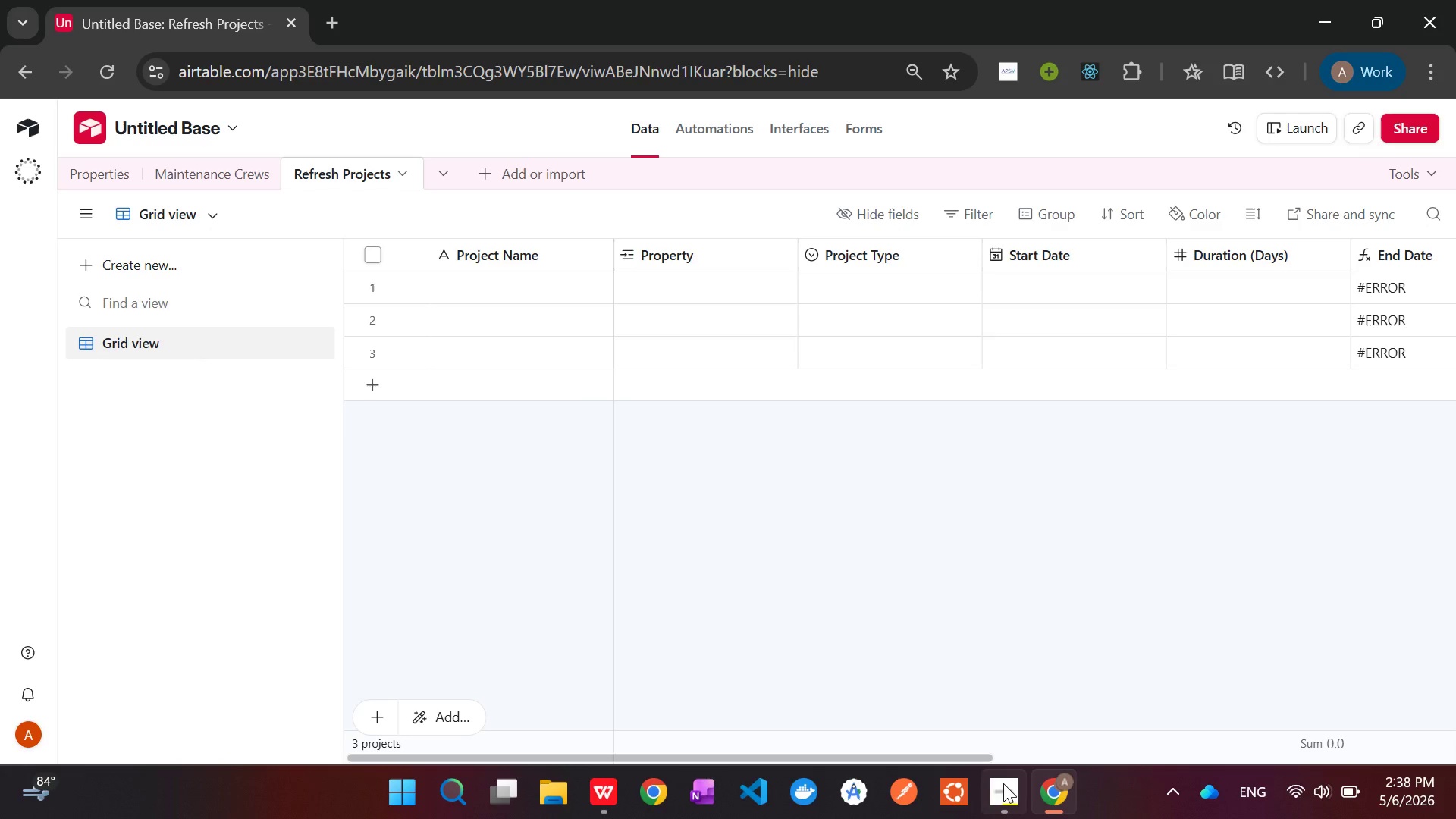 
wait(20.27)
 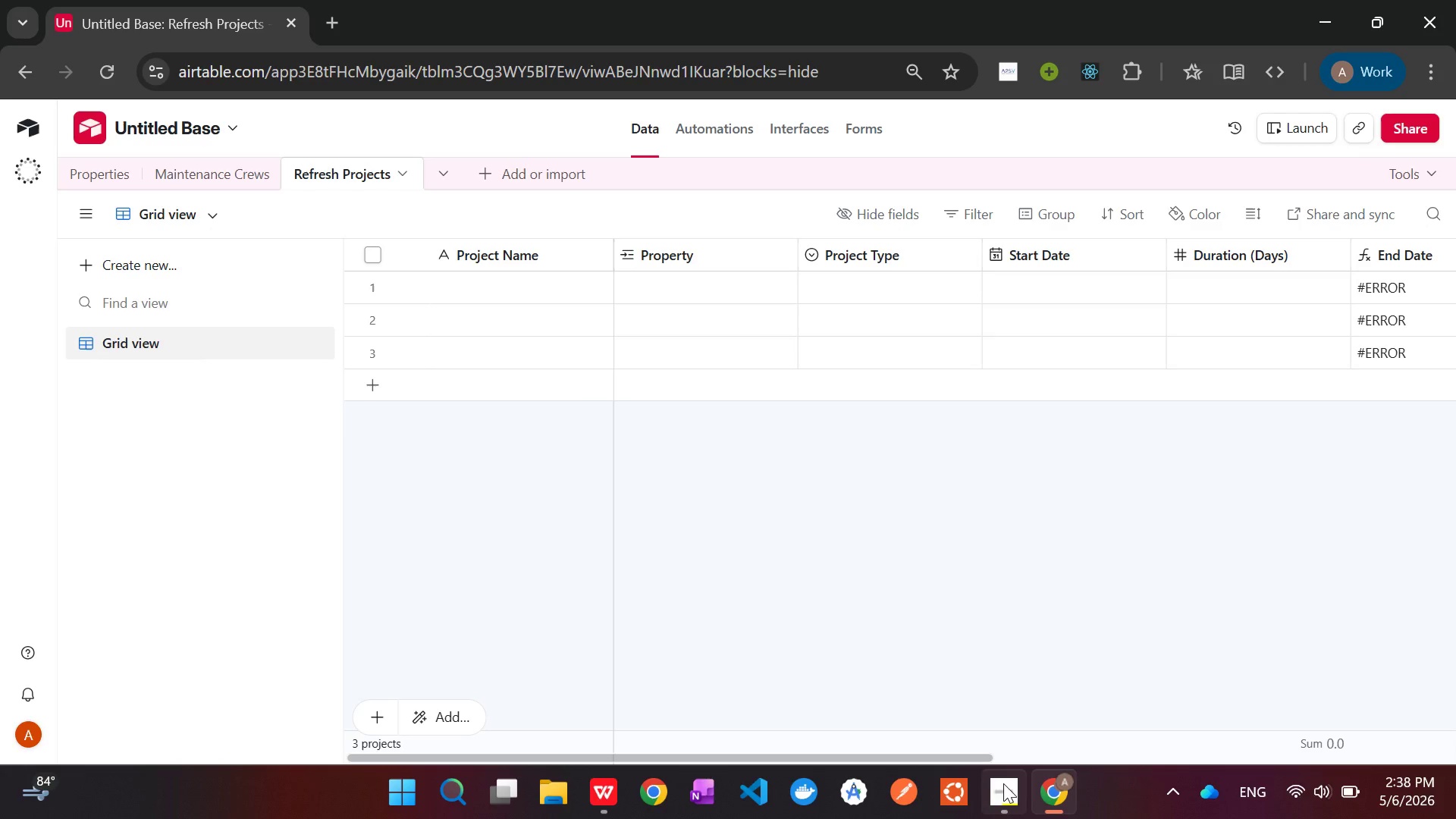 
left_click([594, 797])
 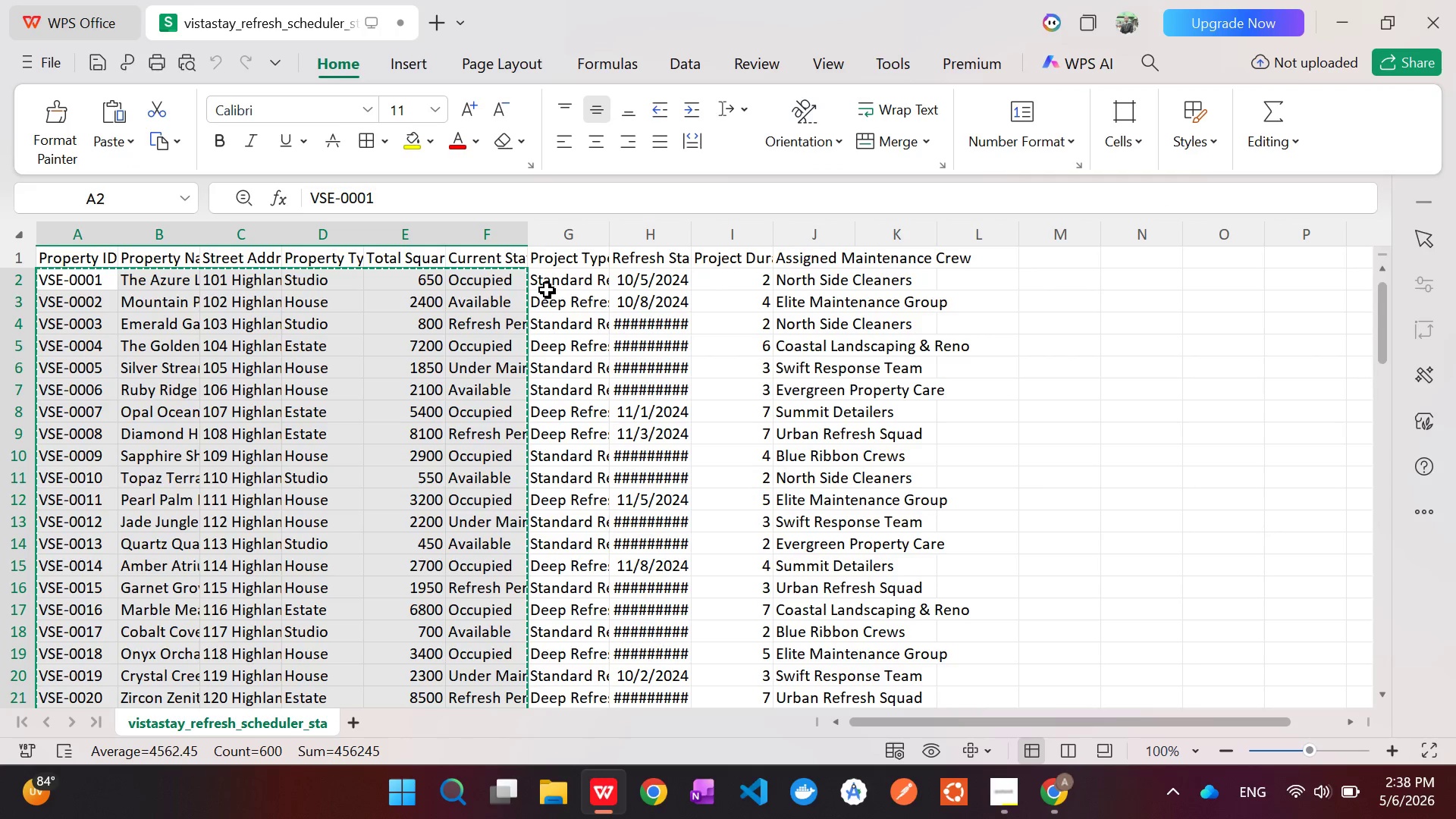 
left_click([573, 284])
 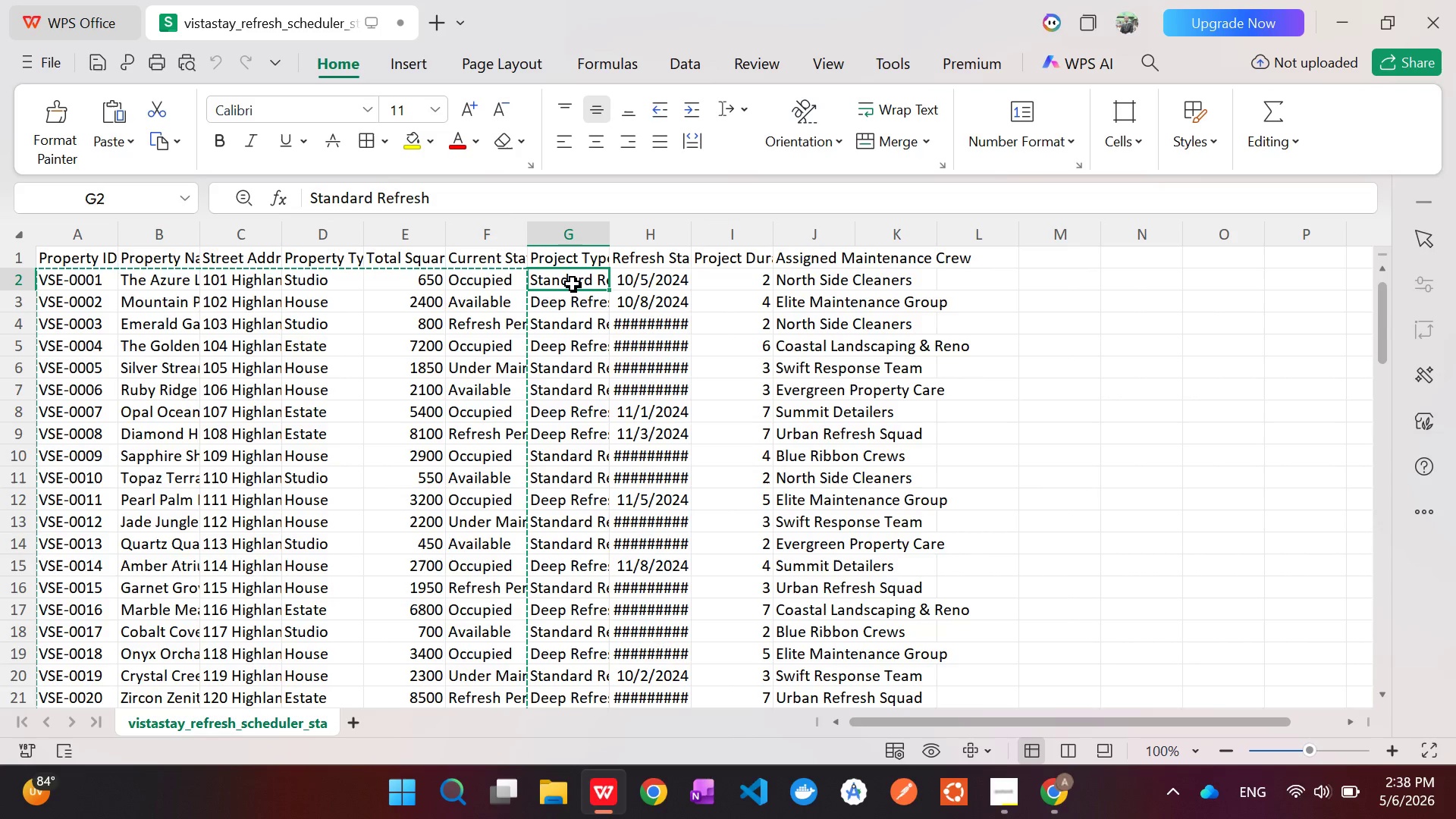 
left_click_drag(start_coordinate=[573, 284], to_coordinate=[581, 679])
 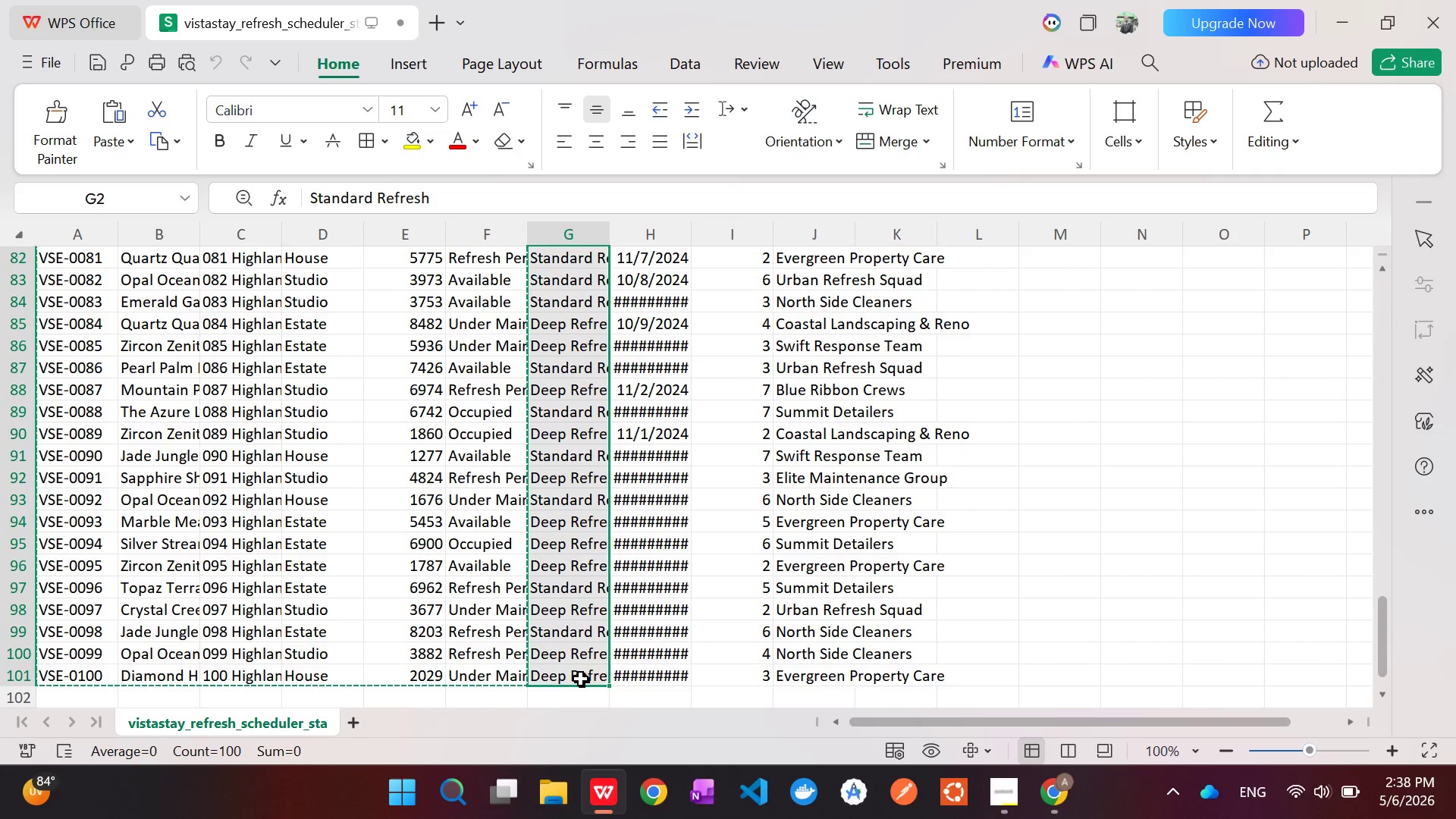 
key(Control+C)
 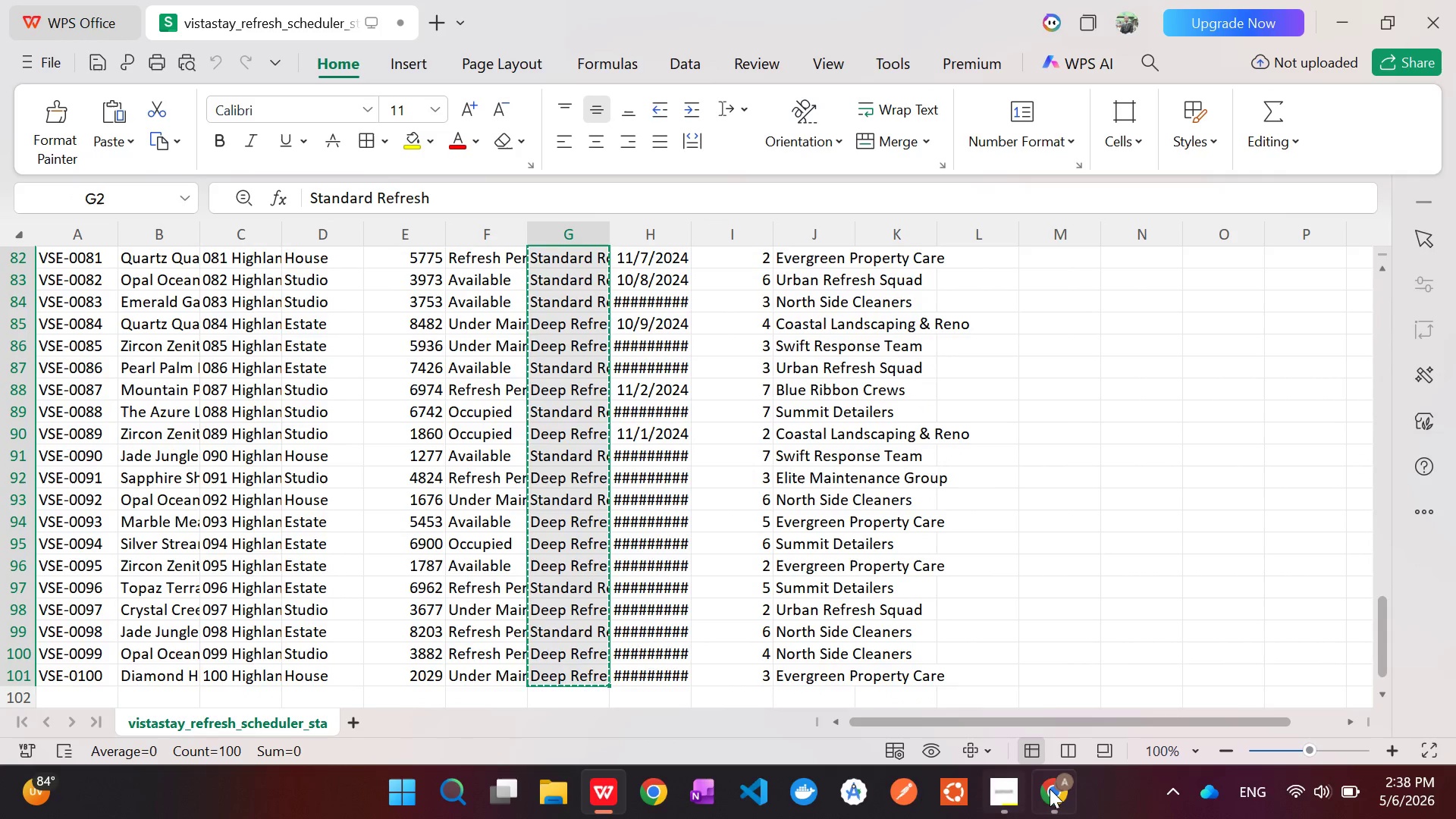 
left_click([1057, 793])
 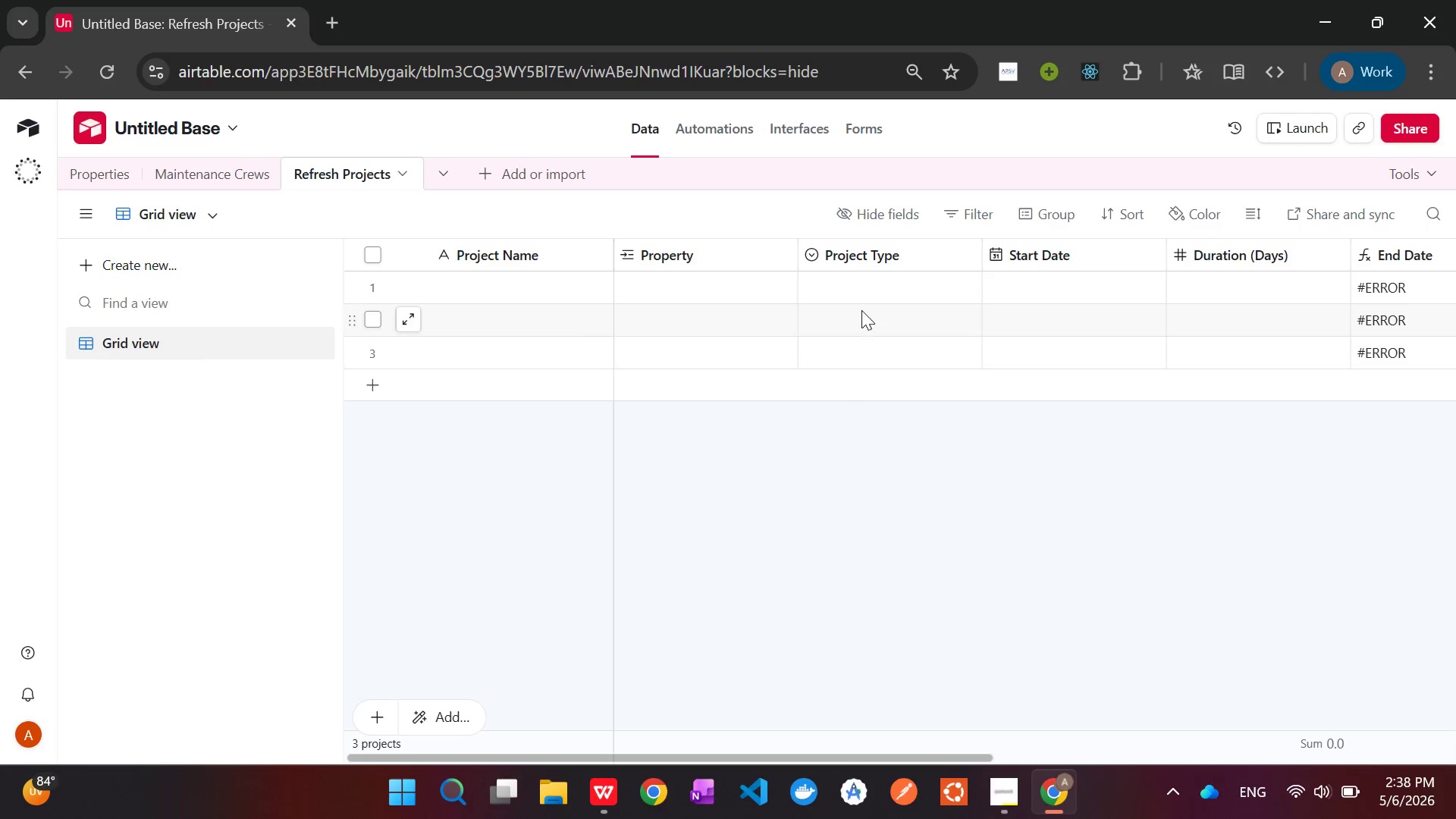 
left_click([856, 275])
 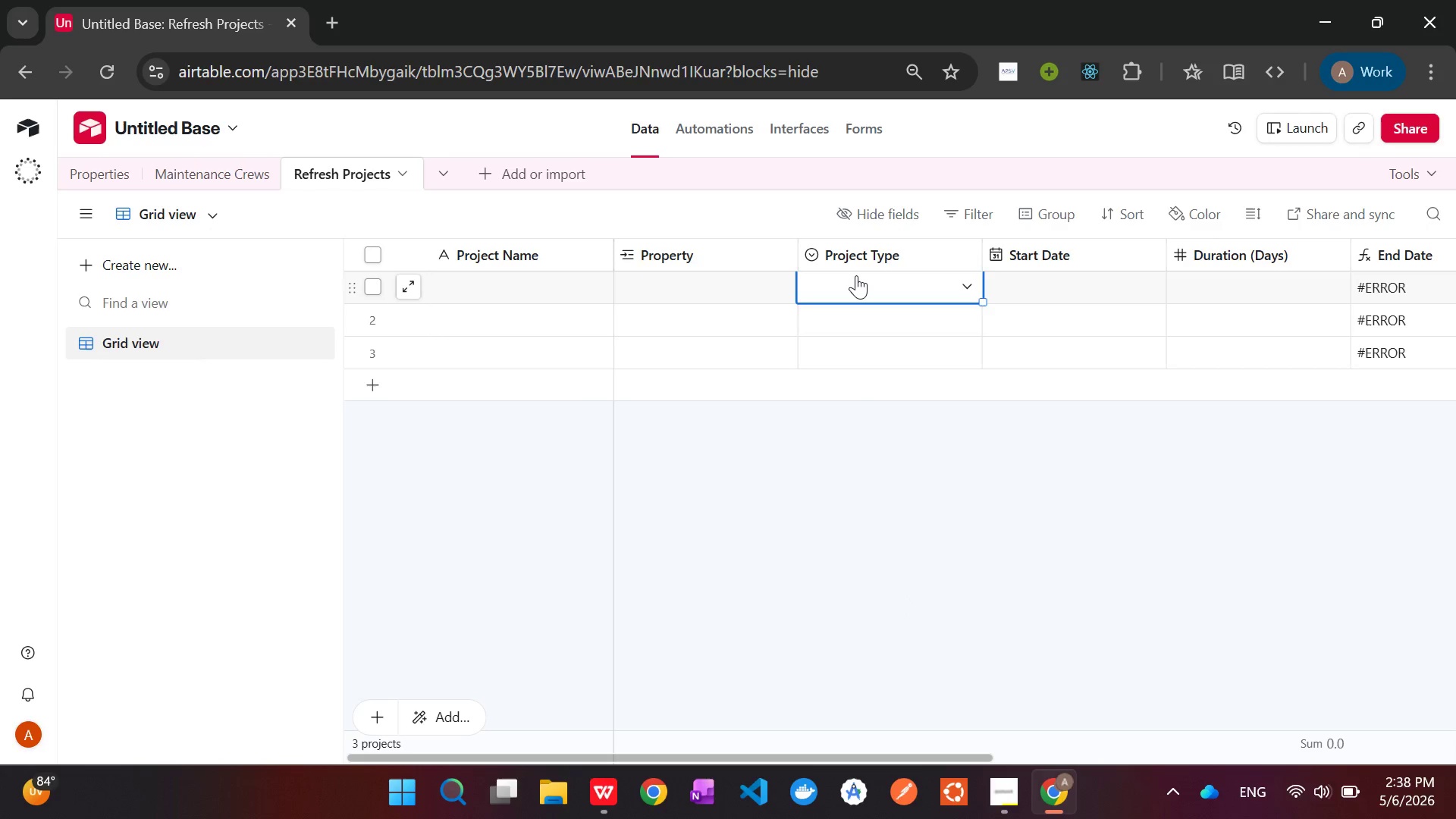 
key(Control+V)
 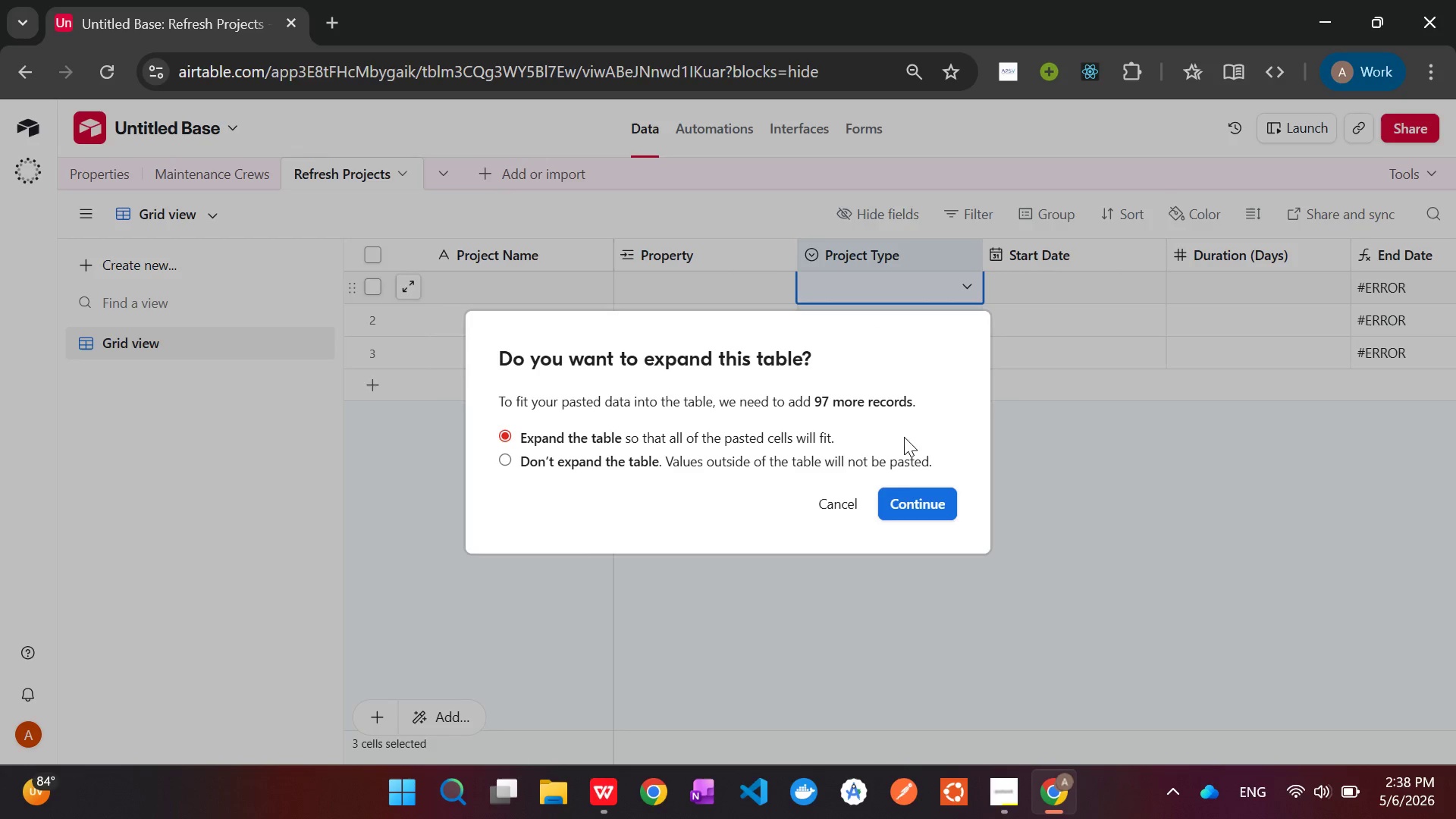 
left_click([916, 516])
 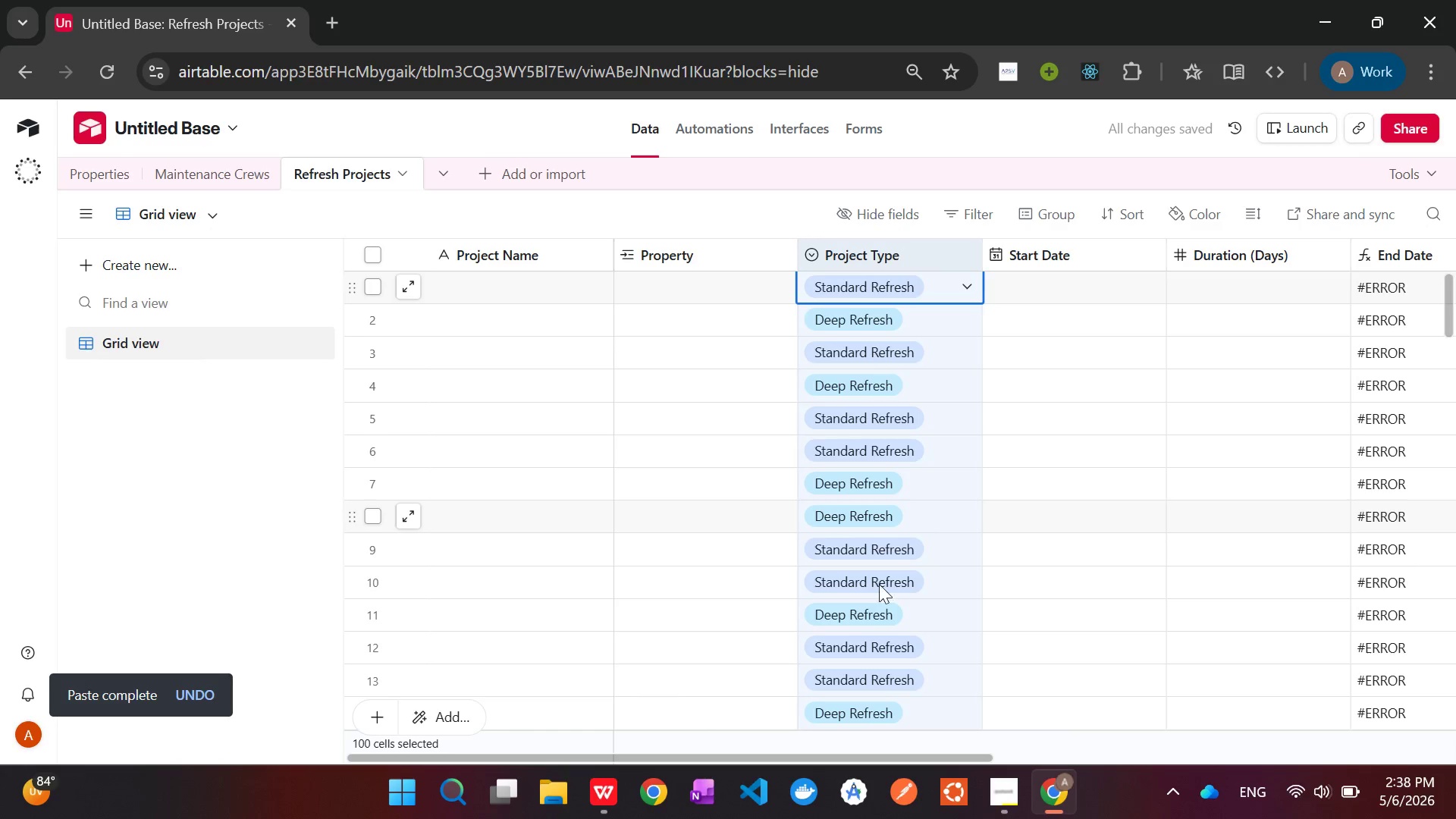 
wait(5.53)
 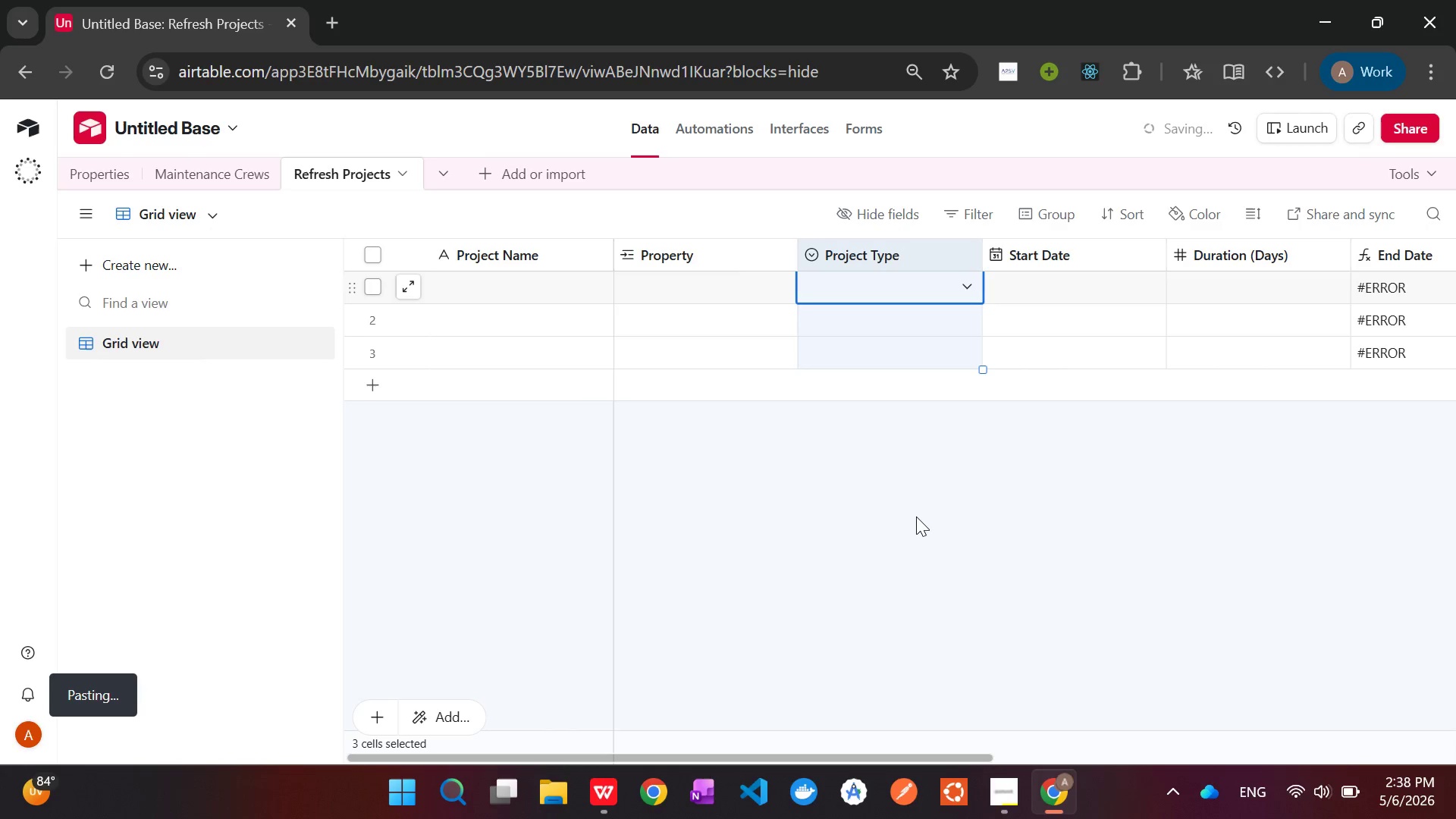 
left_click([1013, 792])